 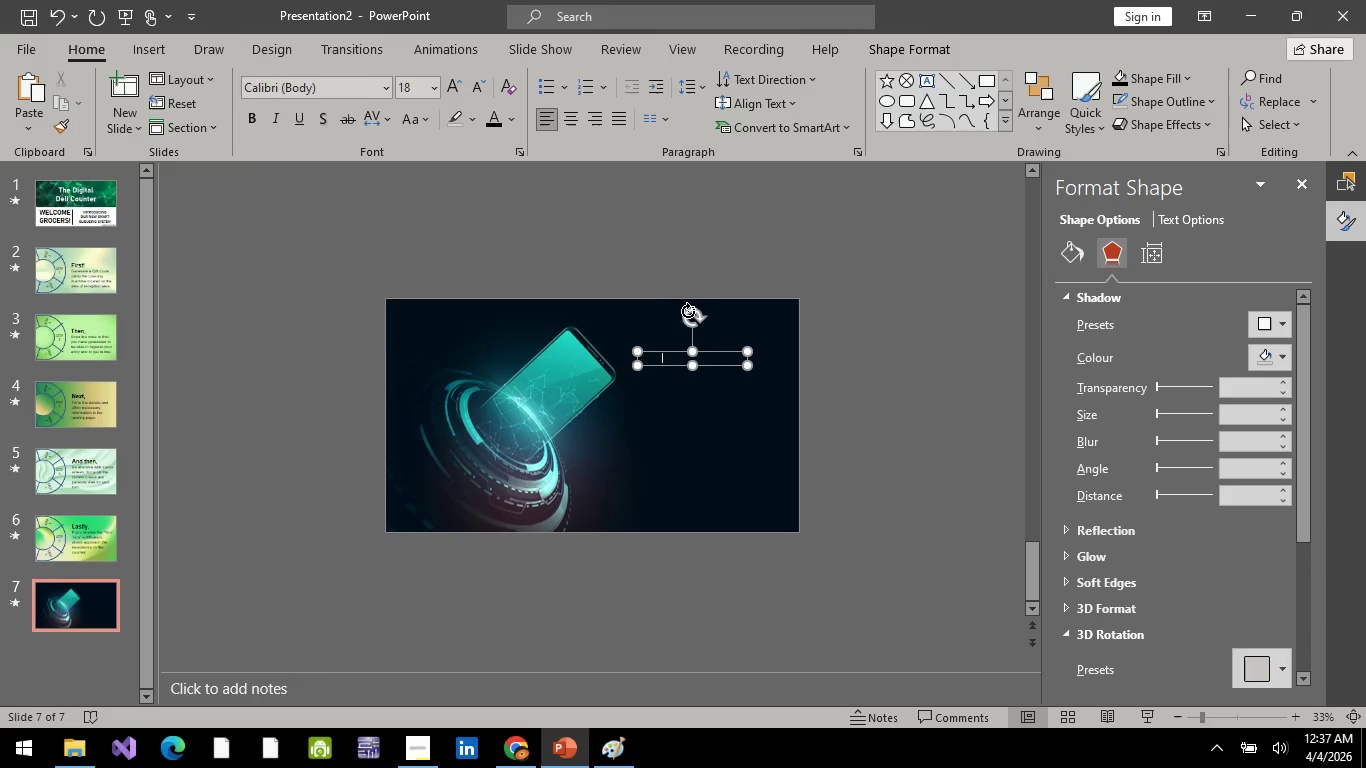 
key(Control+V)
 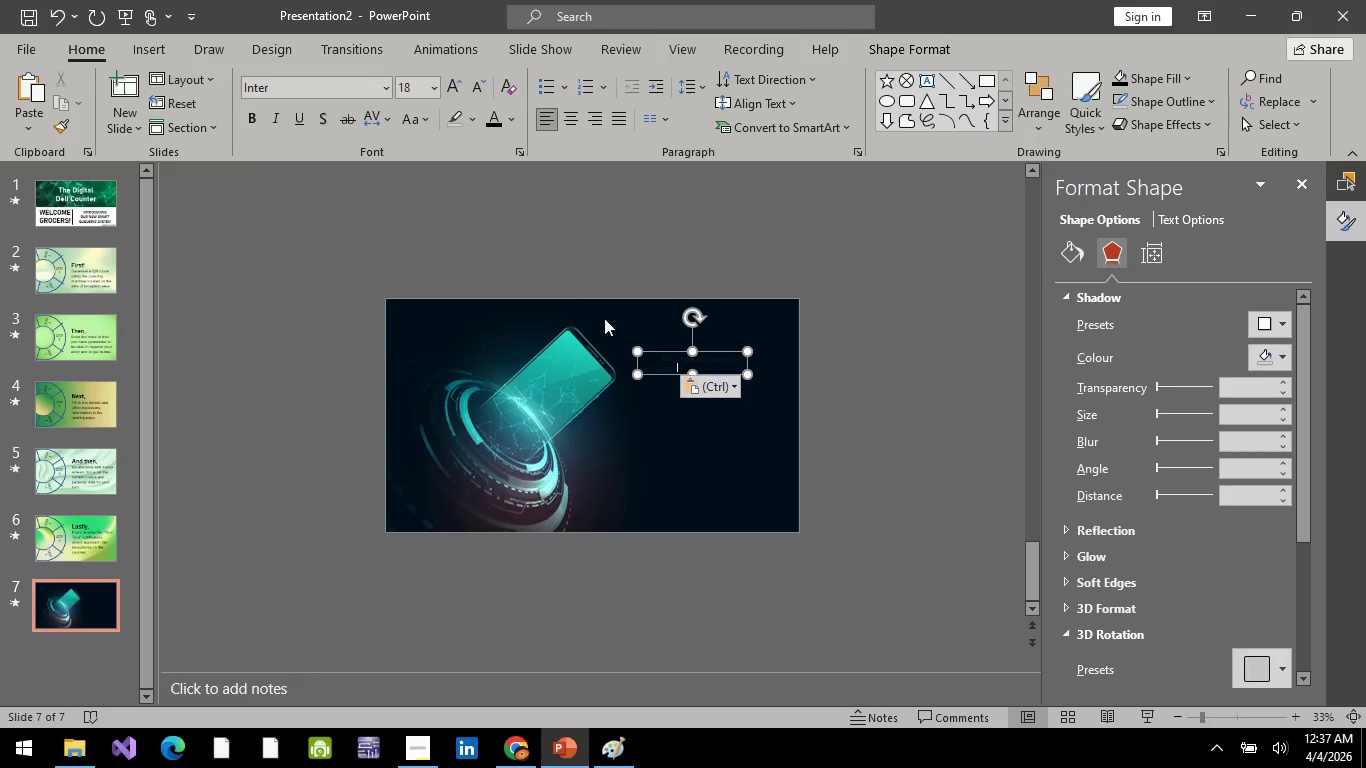 
key(Control+A)
 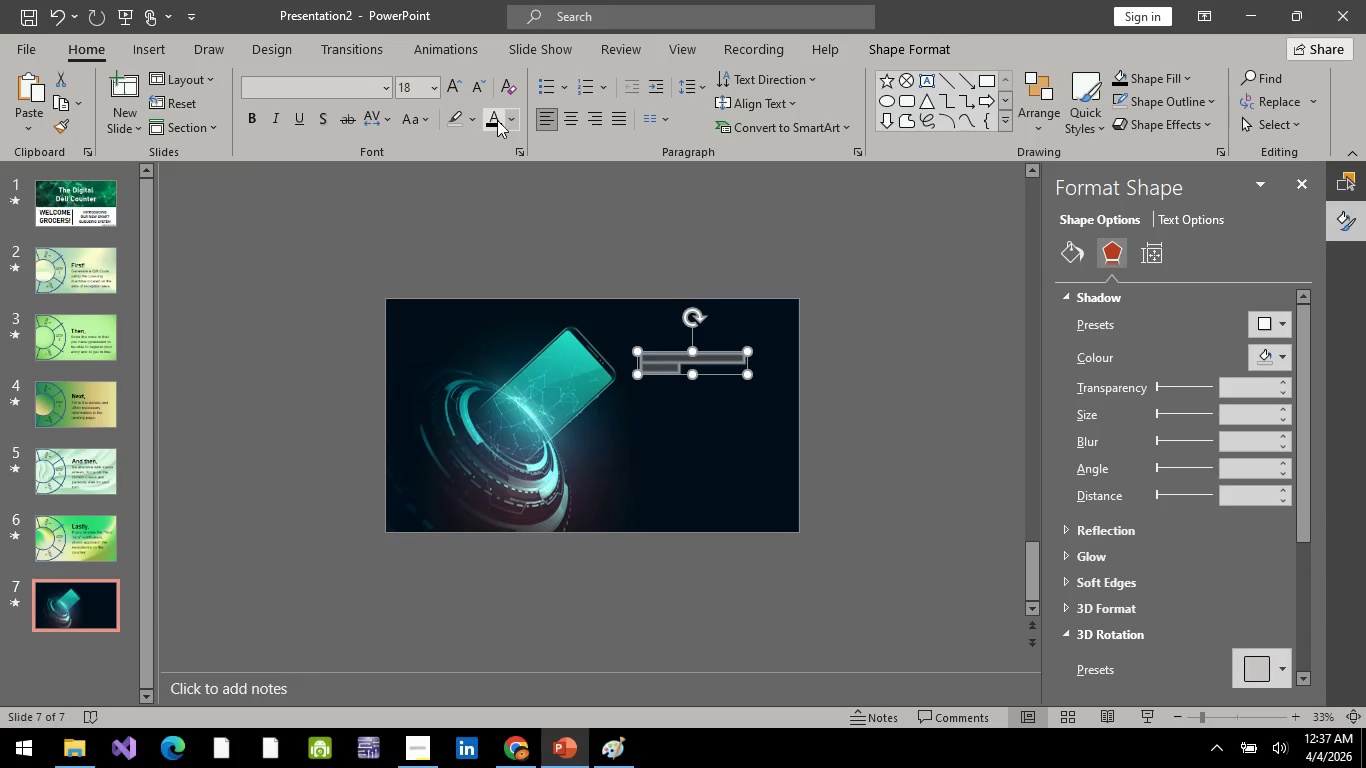 
left_click([497, 120])
 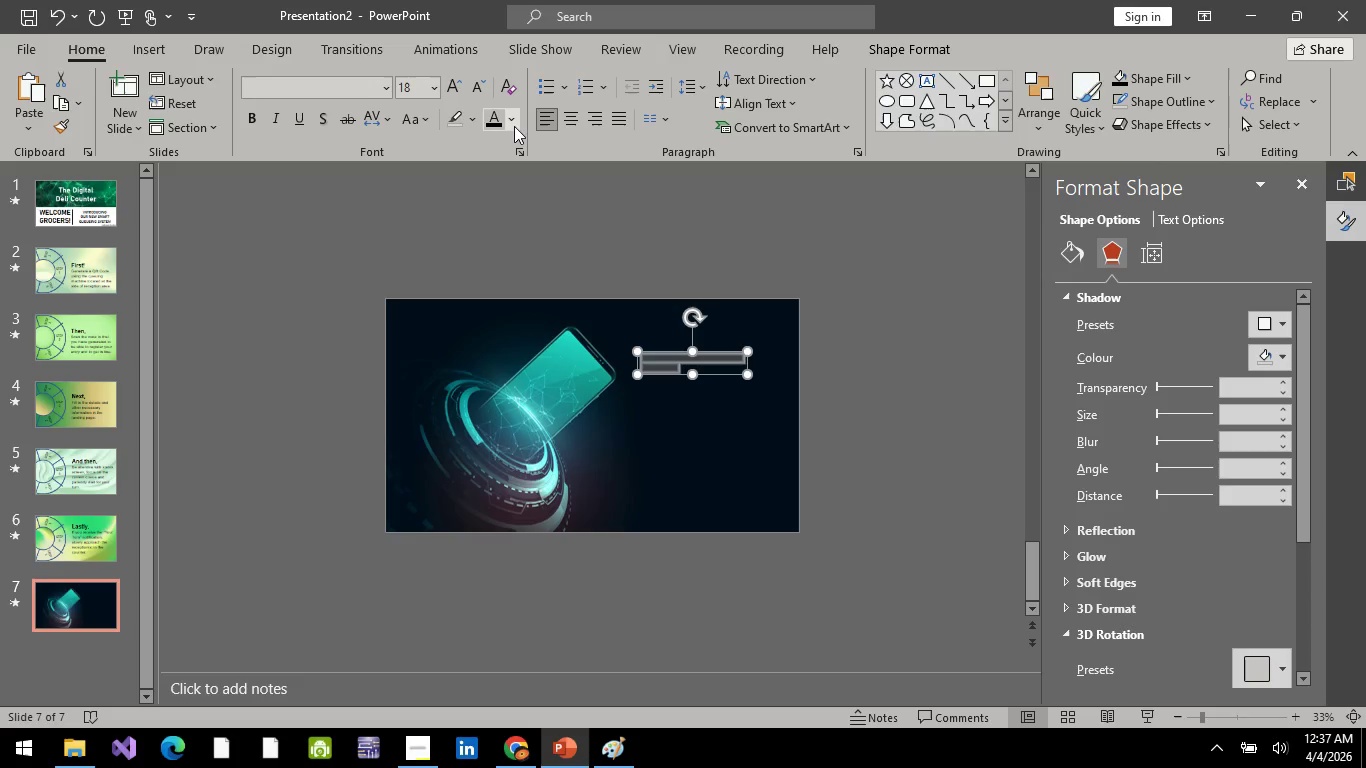 
left_click([514, 126])
 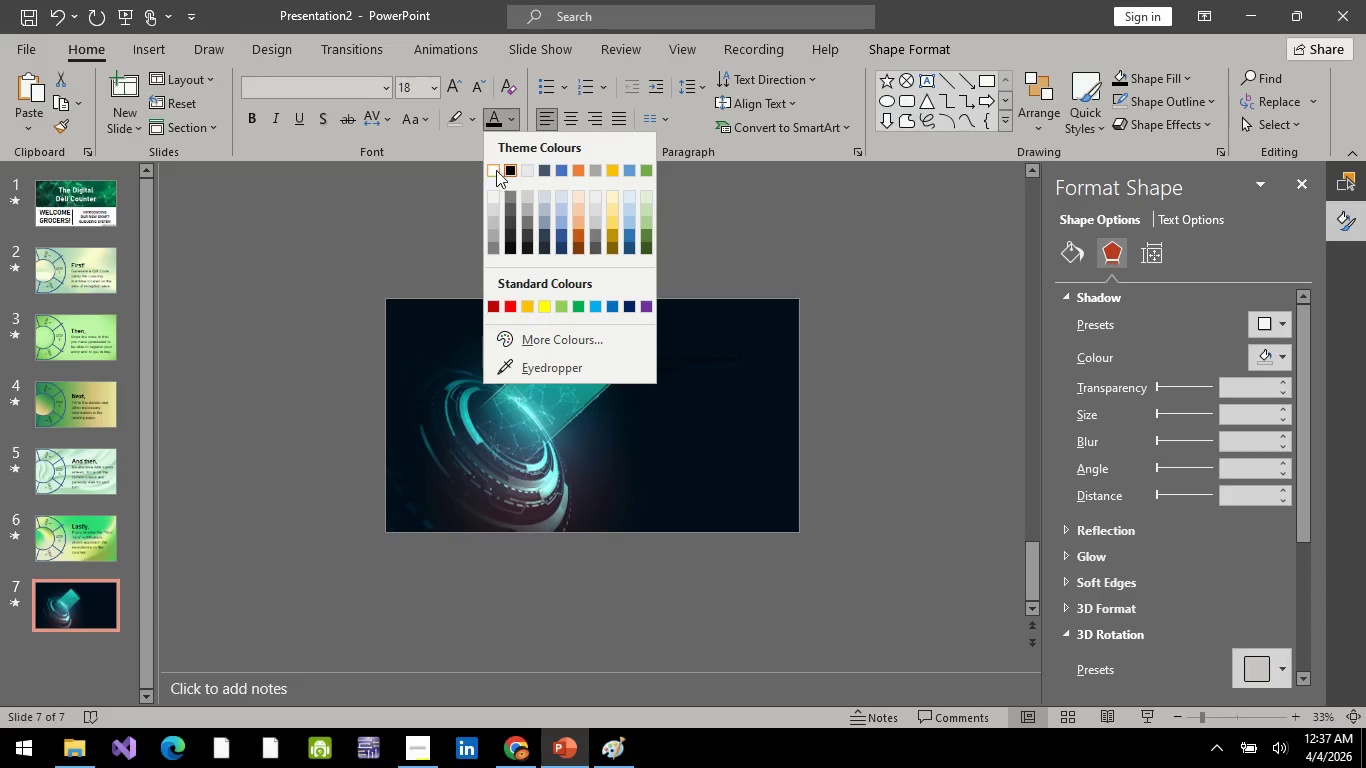 
left_click([491, 171])
 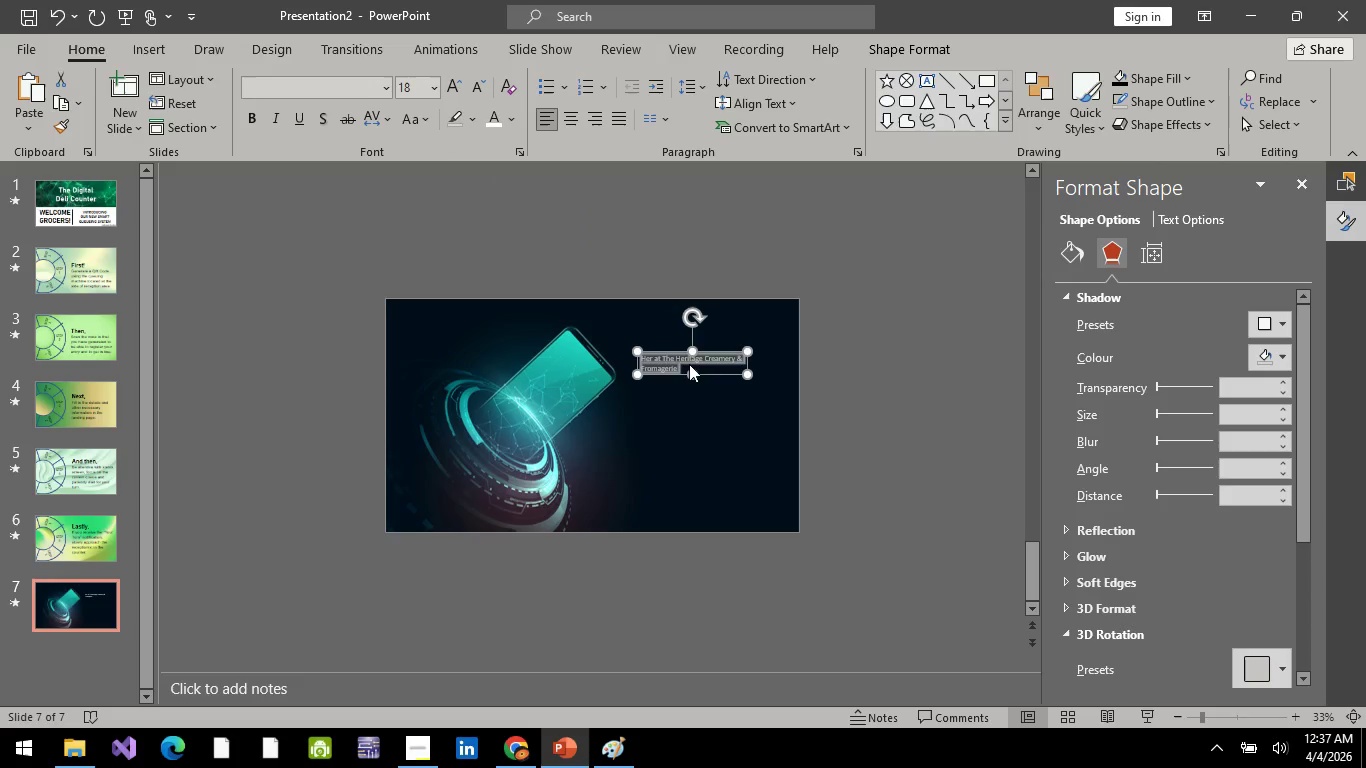 
left_click([689, 366])
 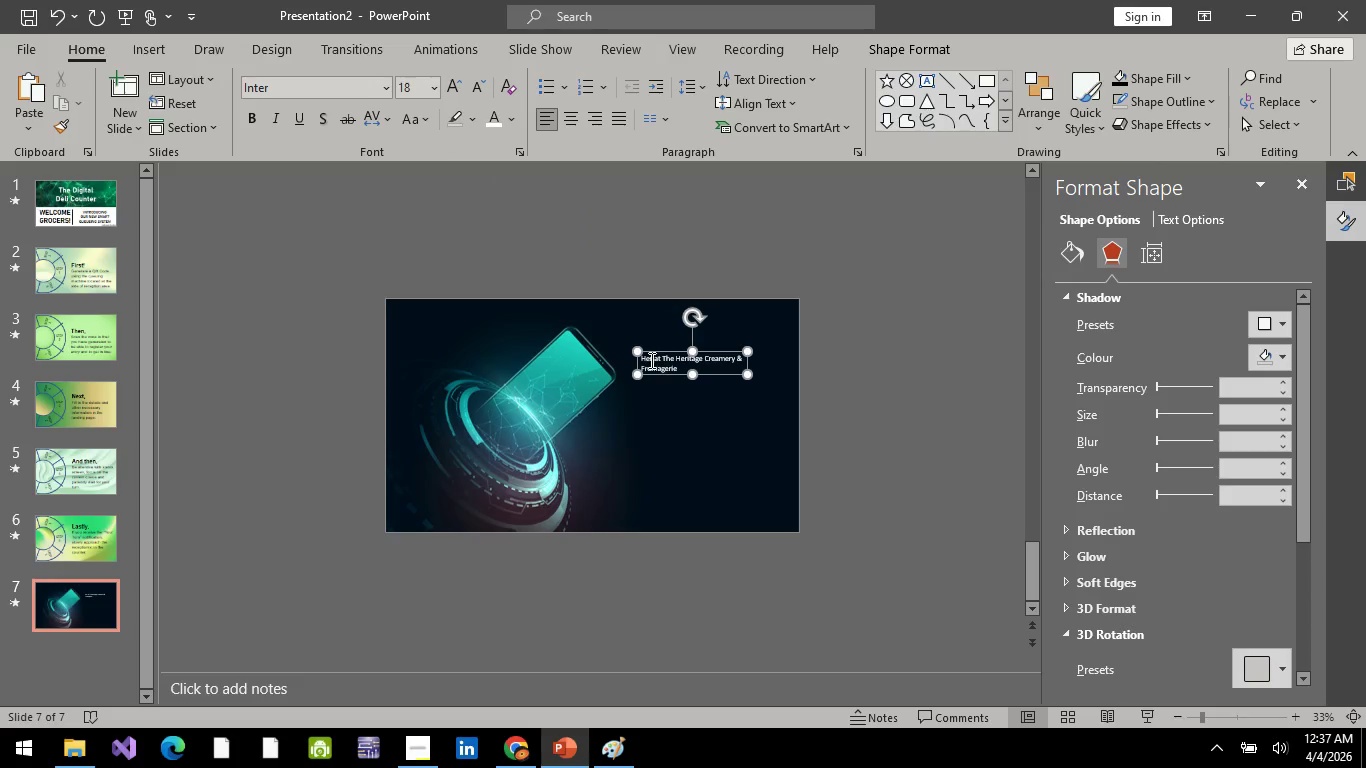 
left_click([650, 360])
 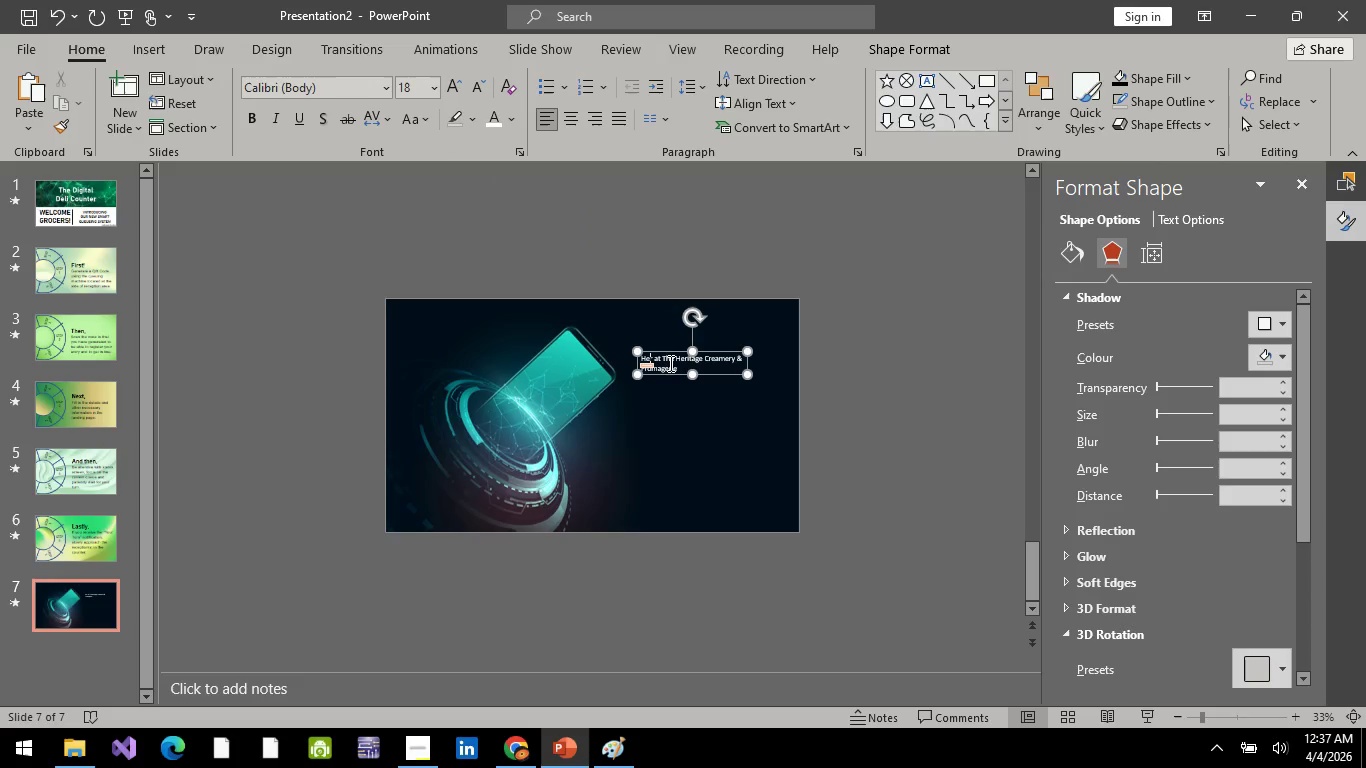 
key(ArrowRight)
 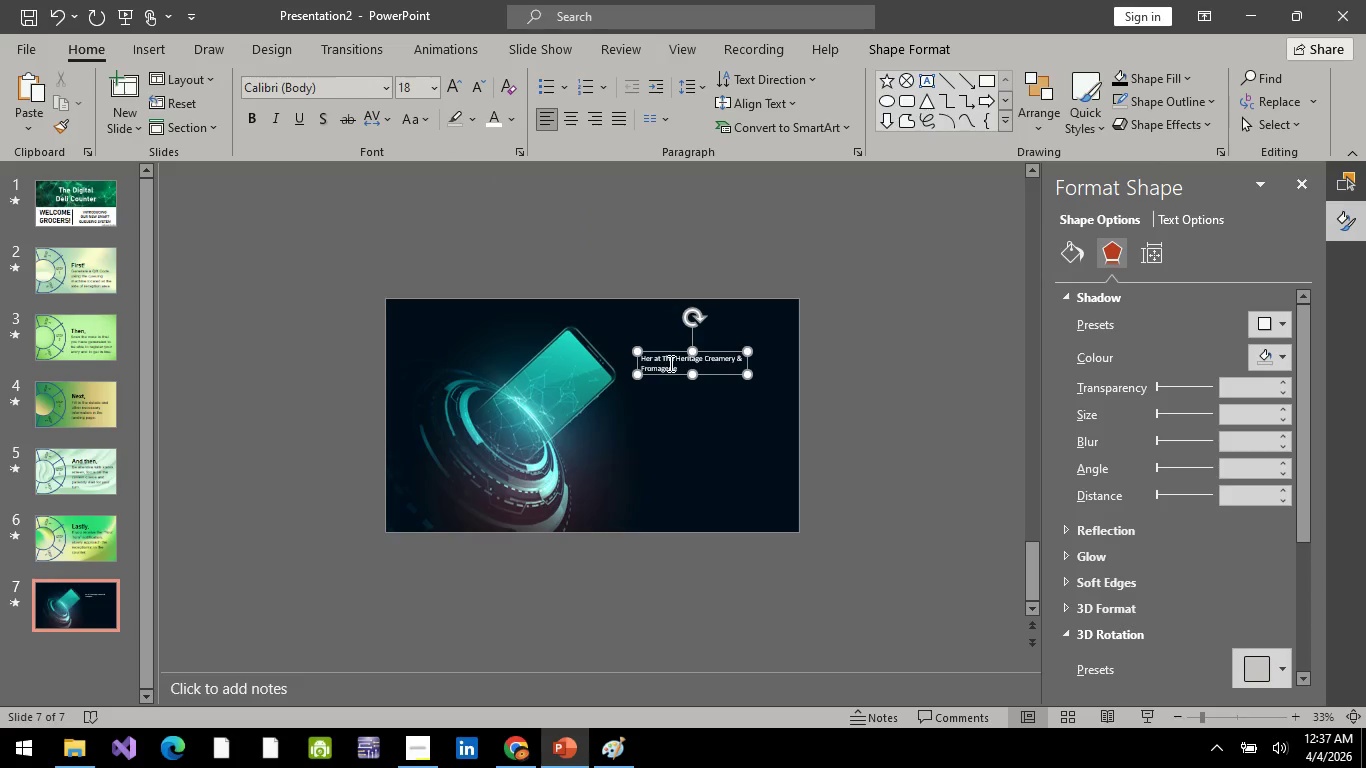 
key(E)
 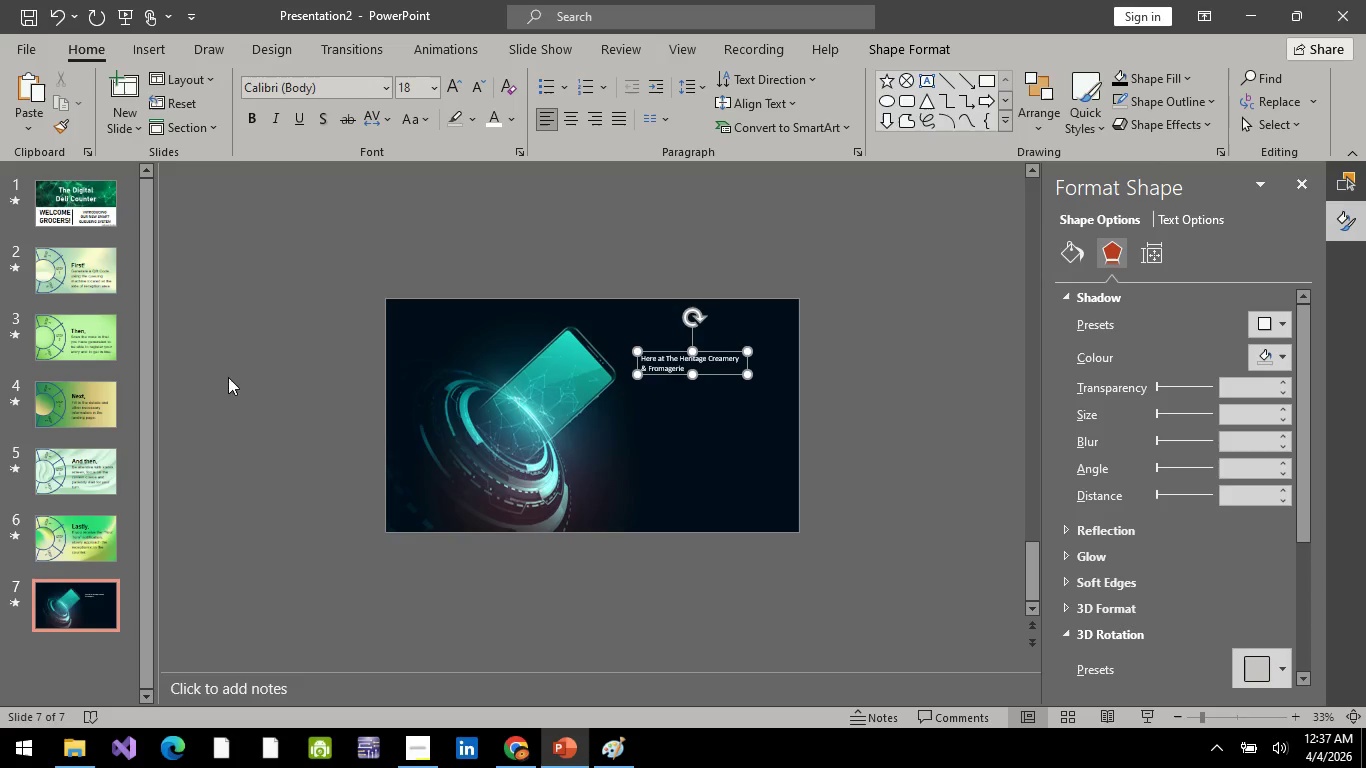 
wait(10.97)
 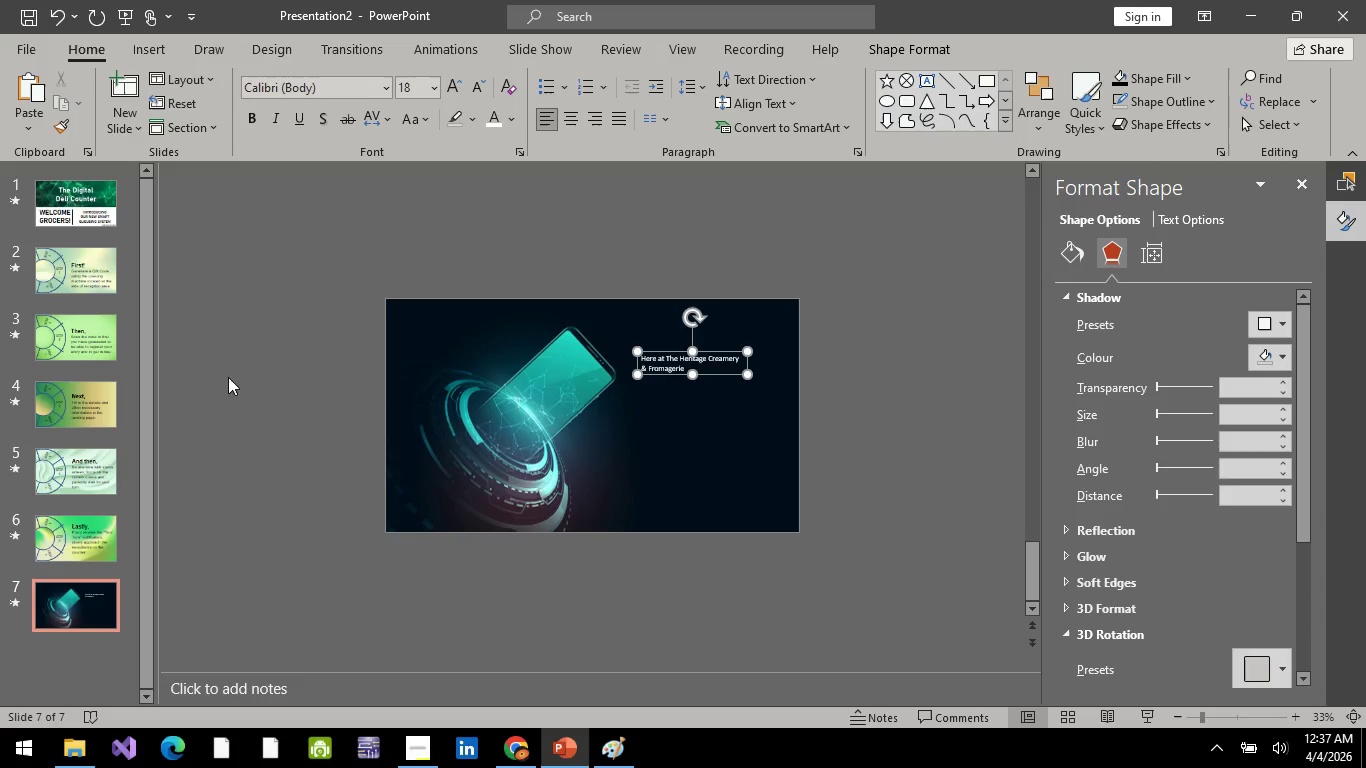 
mouse_move([388, 91])
 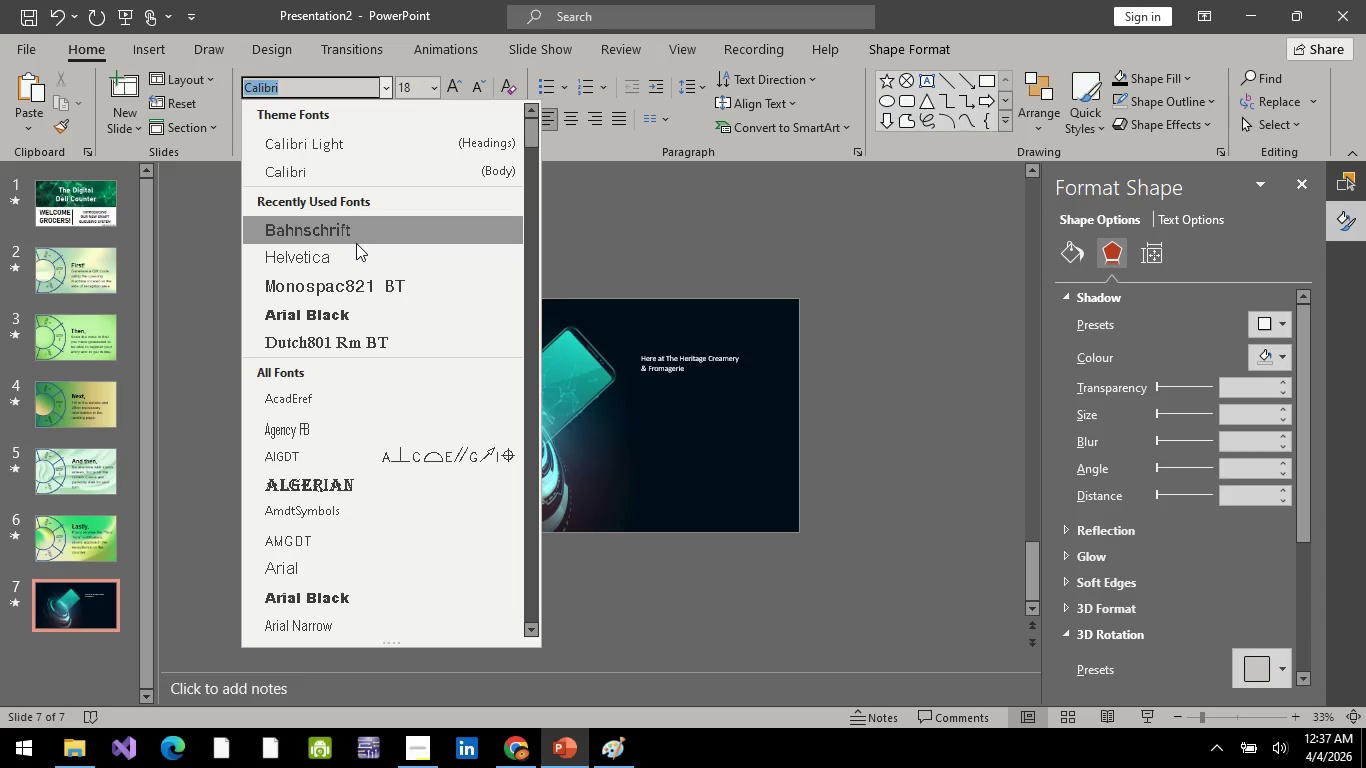 
left_click([347, 258])
 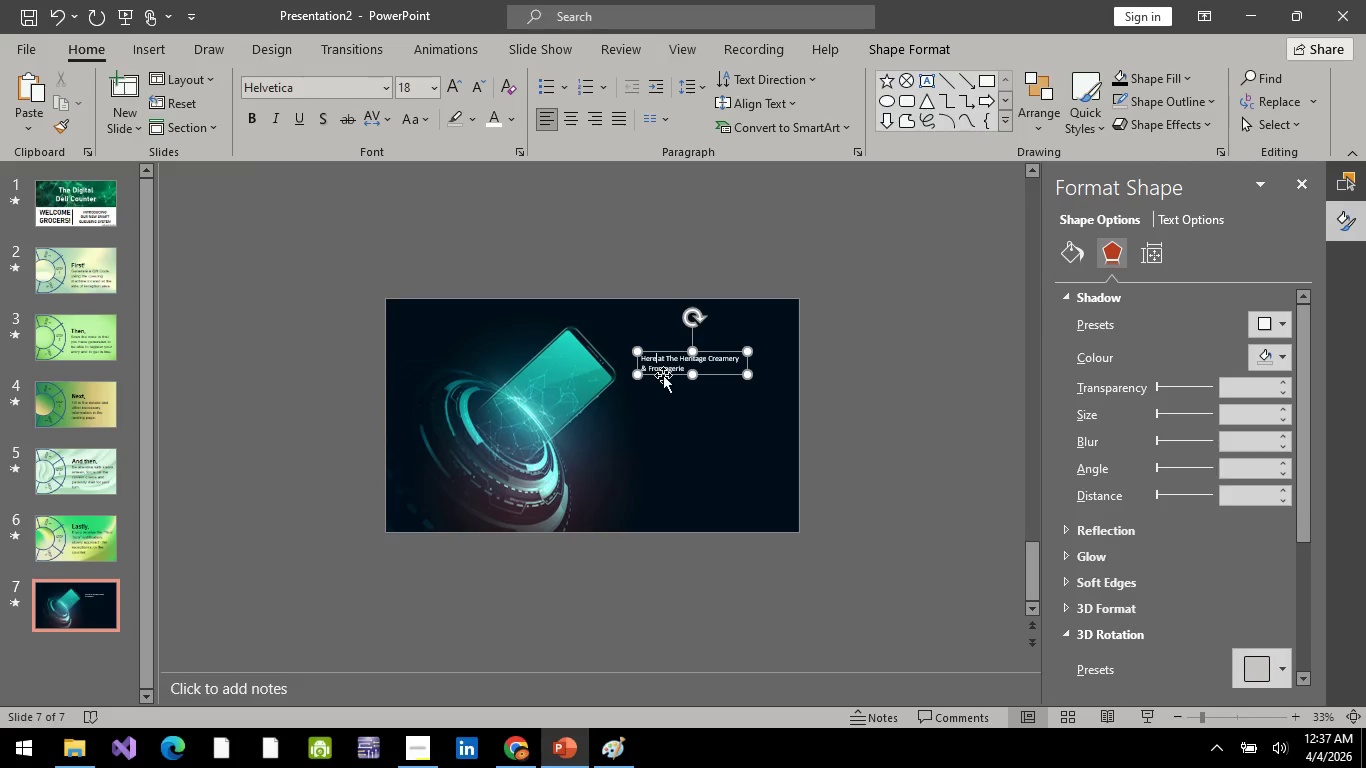 
key(Control+A)
 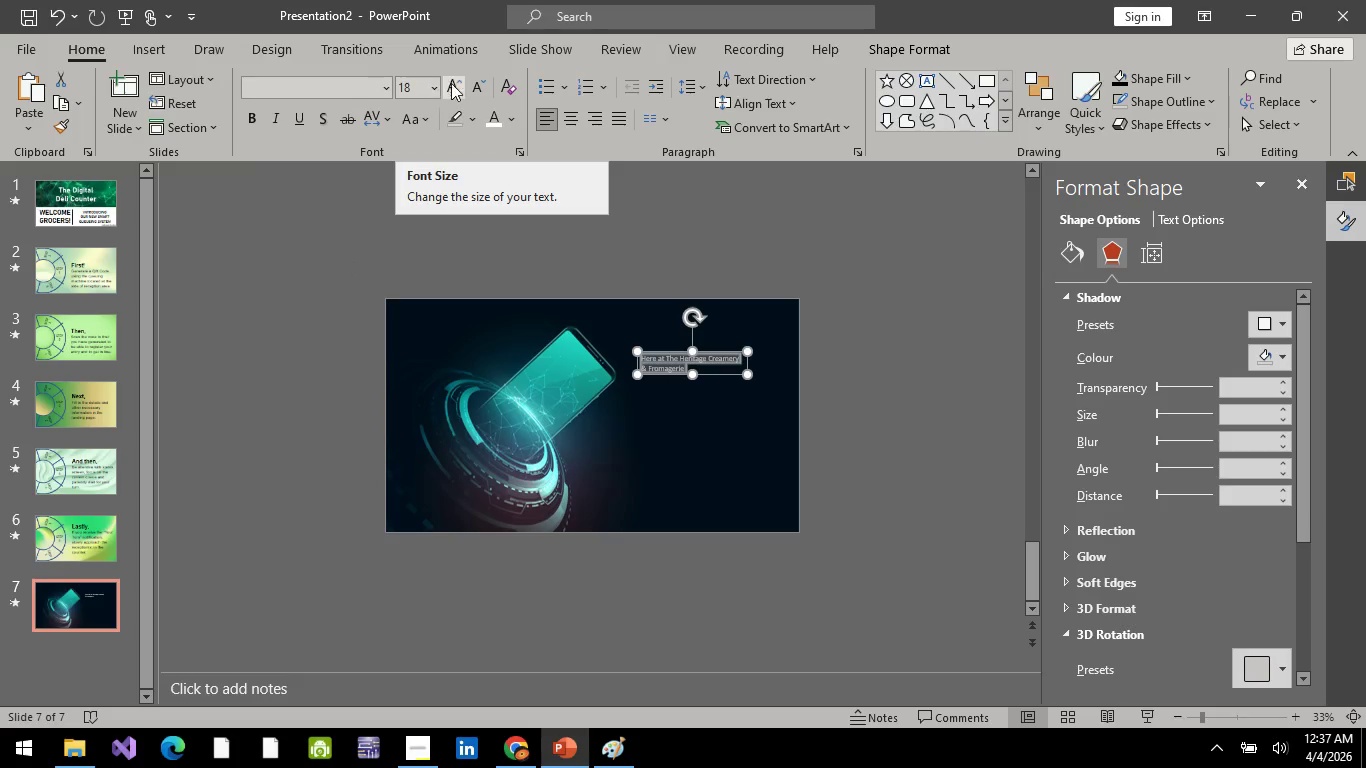 
double_click([456, 81])
 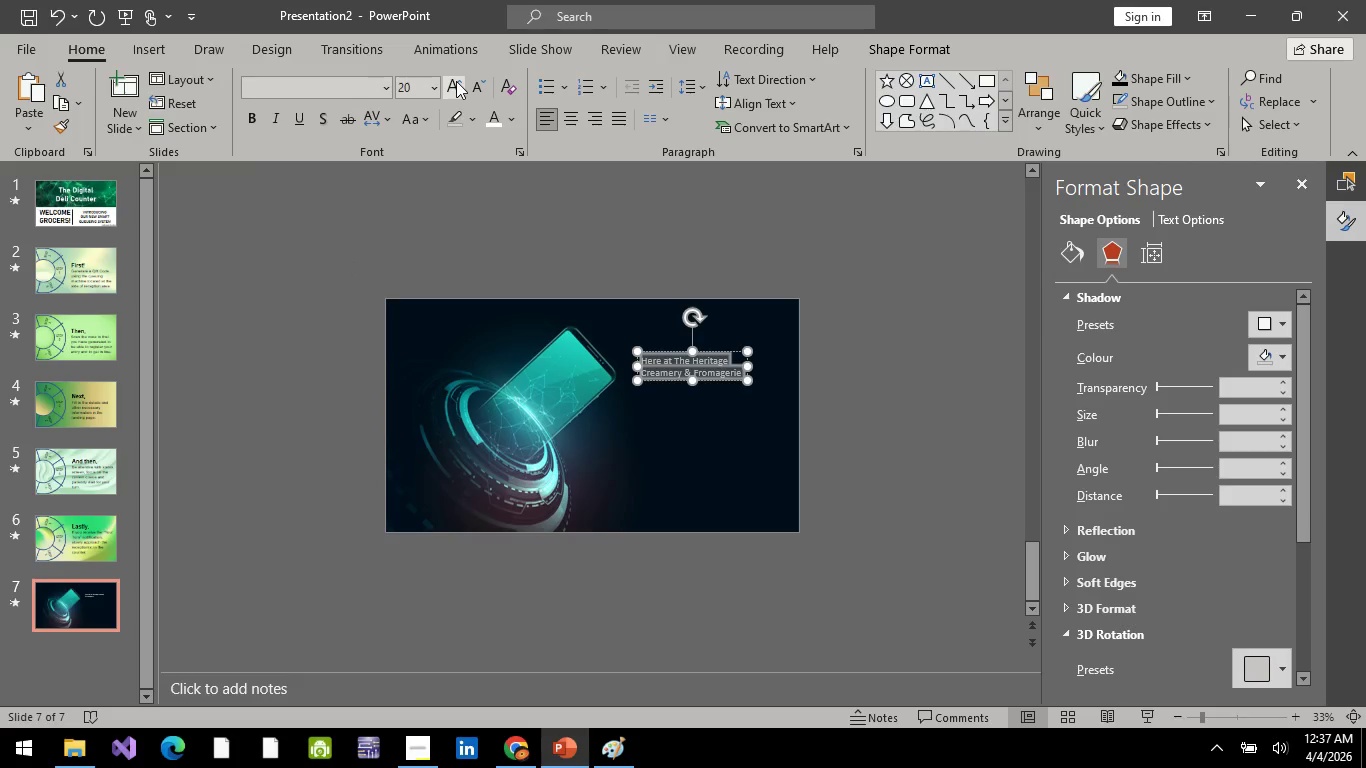 
triple_click([456, 81])
 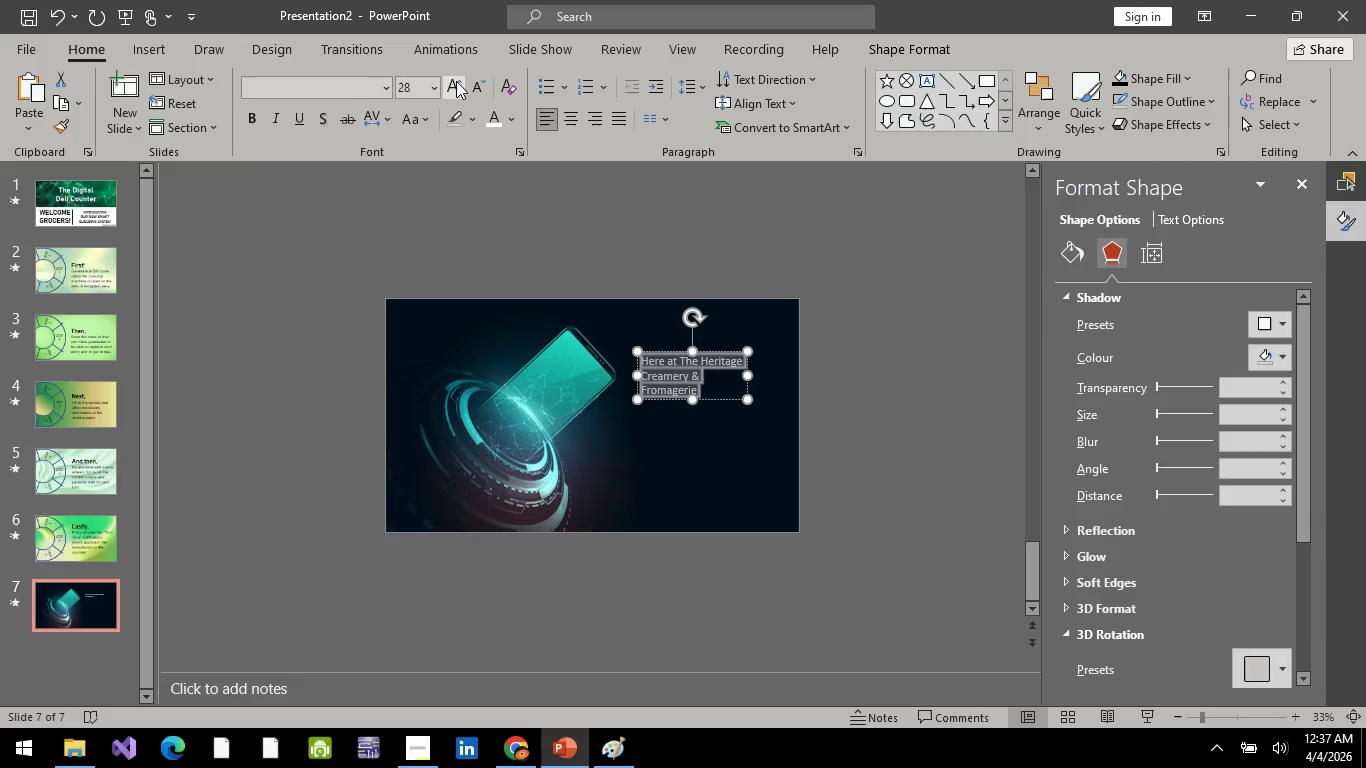 
triple_click([456, 81])
 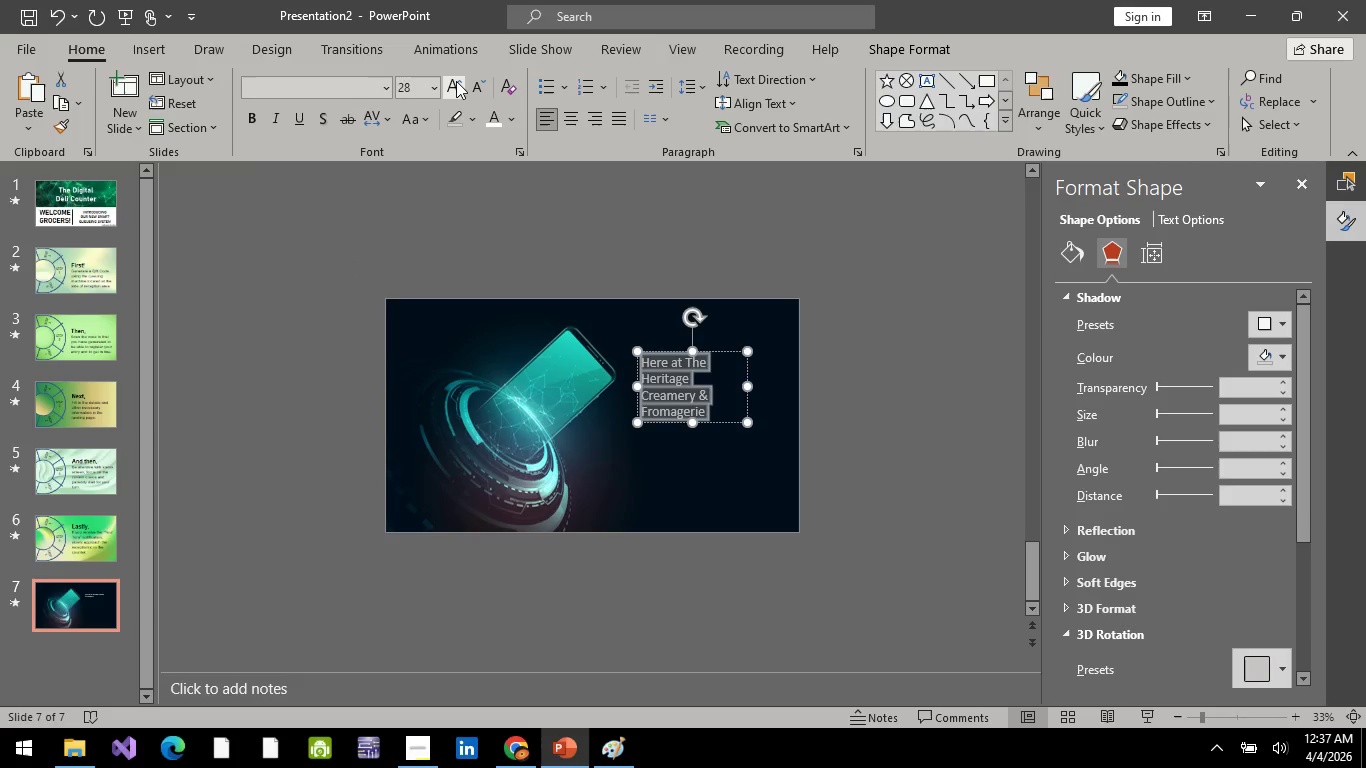 
triple_click([456, 81])
 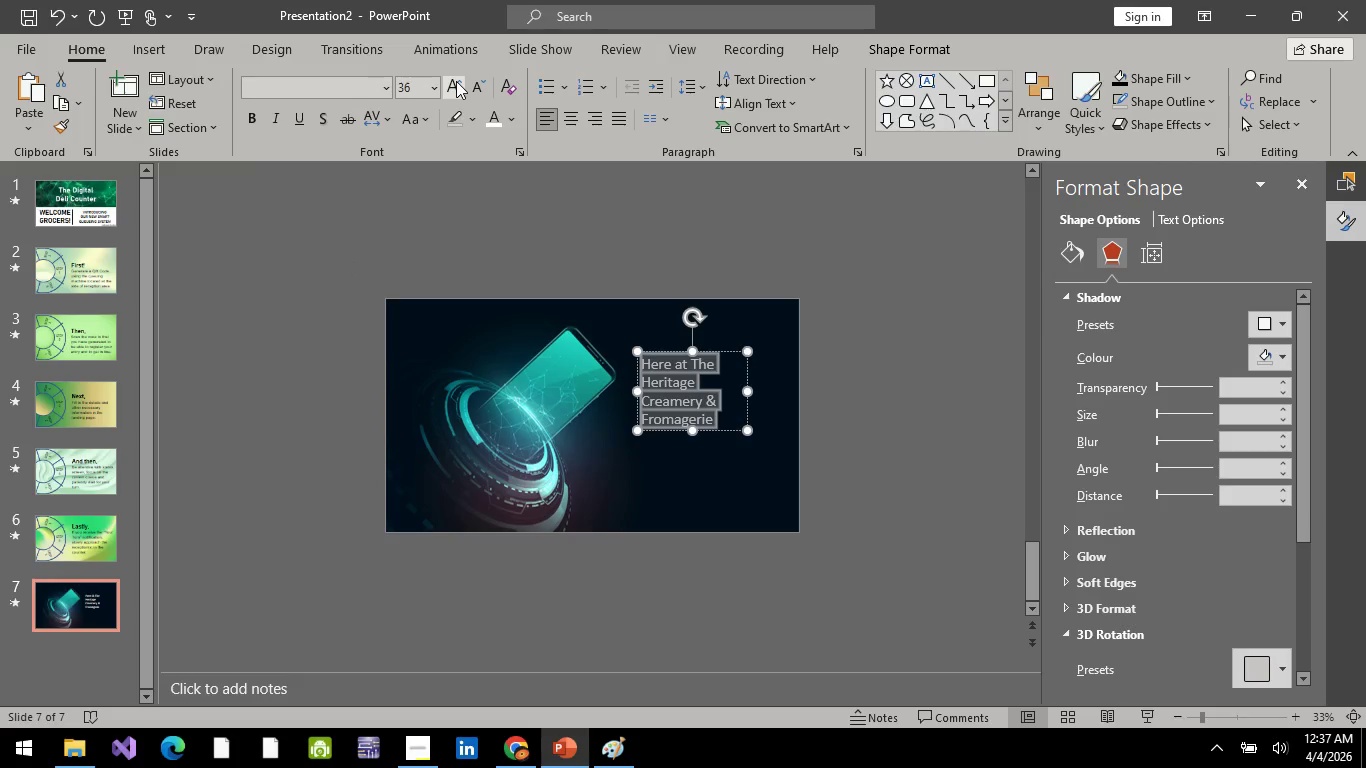 
left_click([456, 81])
 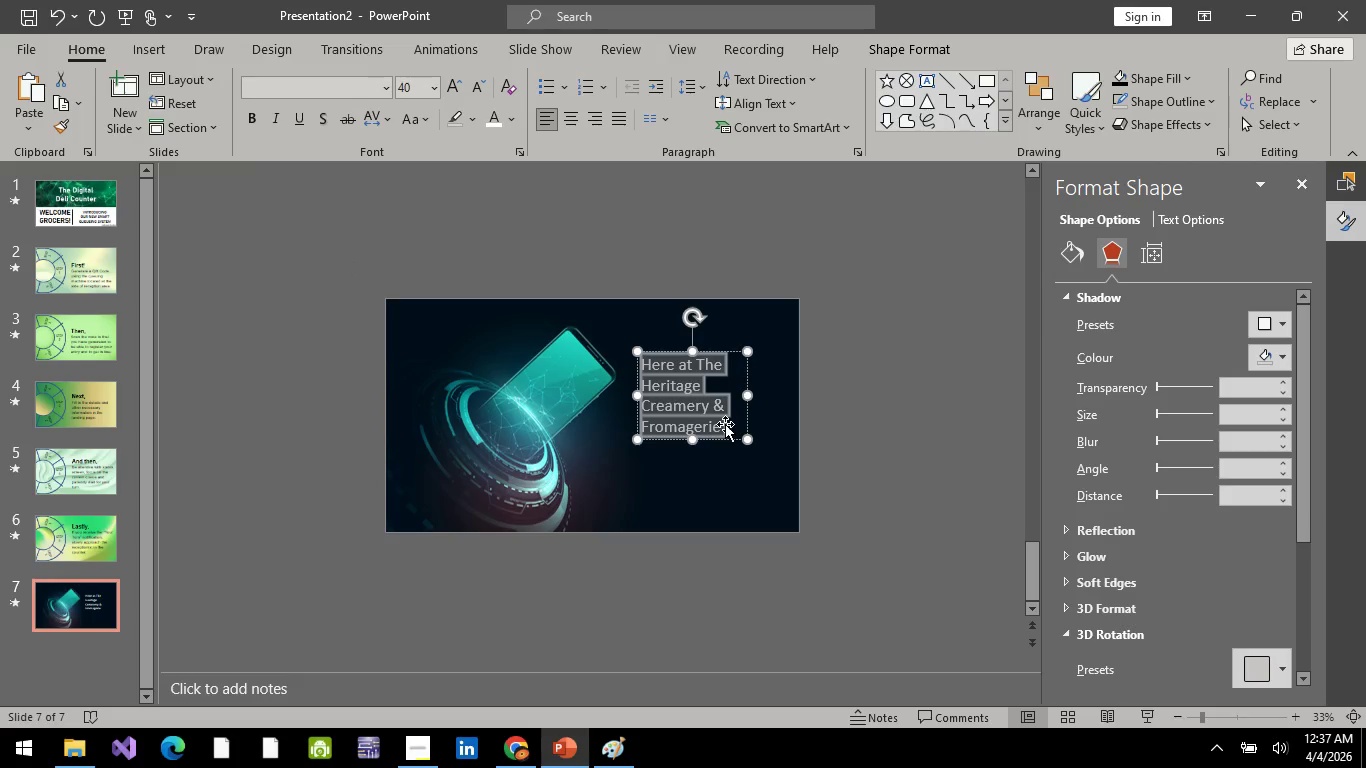 
left_click([725, 424])
 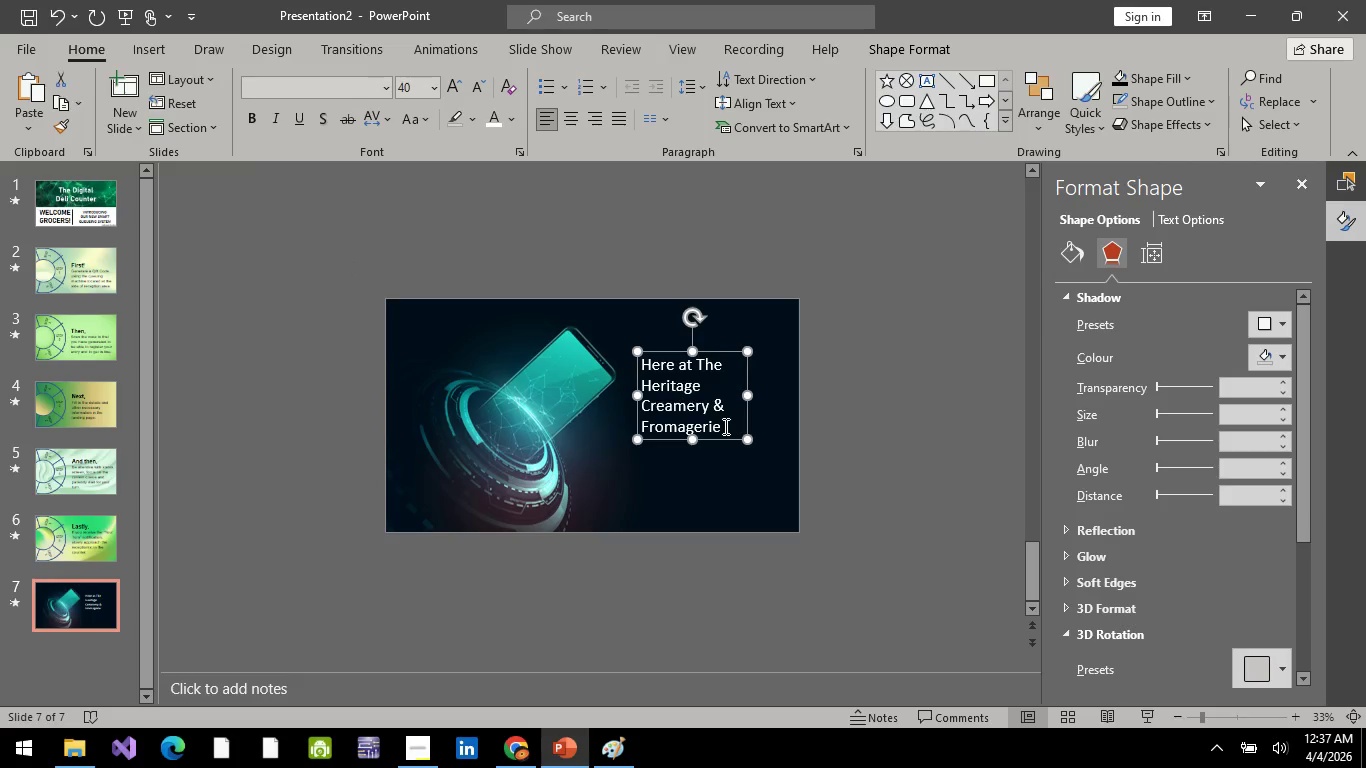 
left_click([724, 426])
 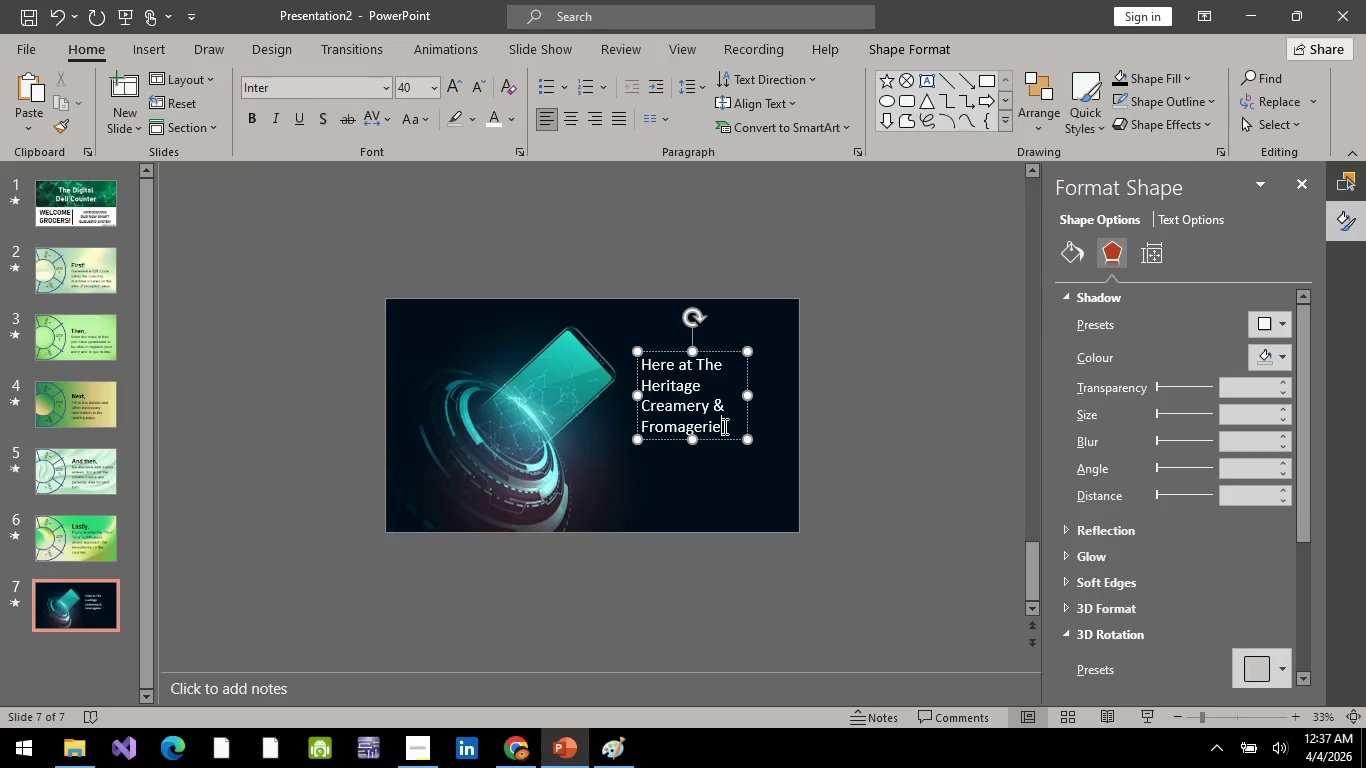 
key(Control+A)
 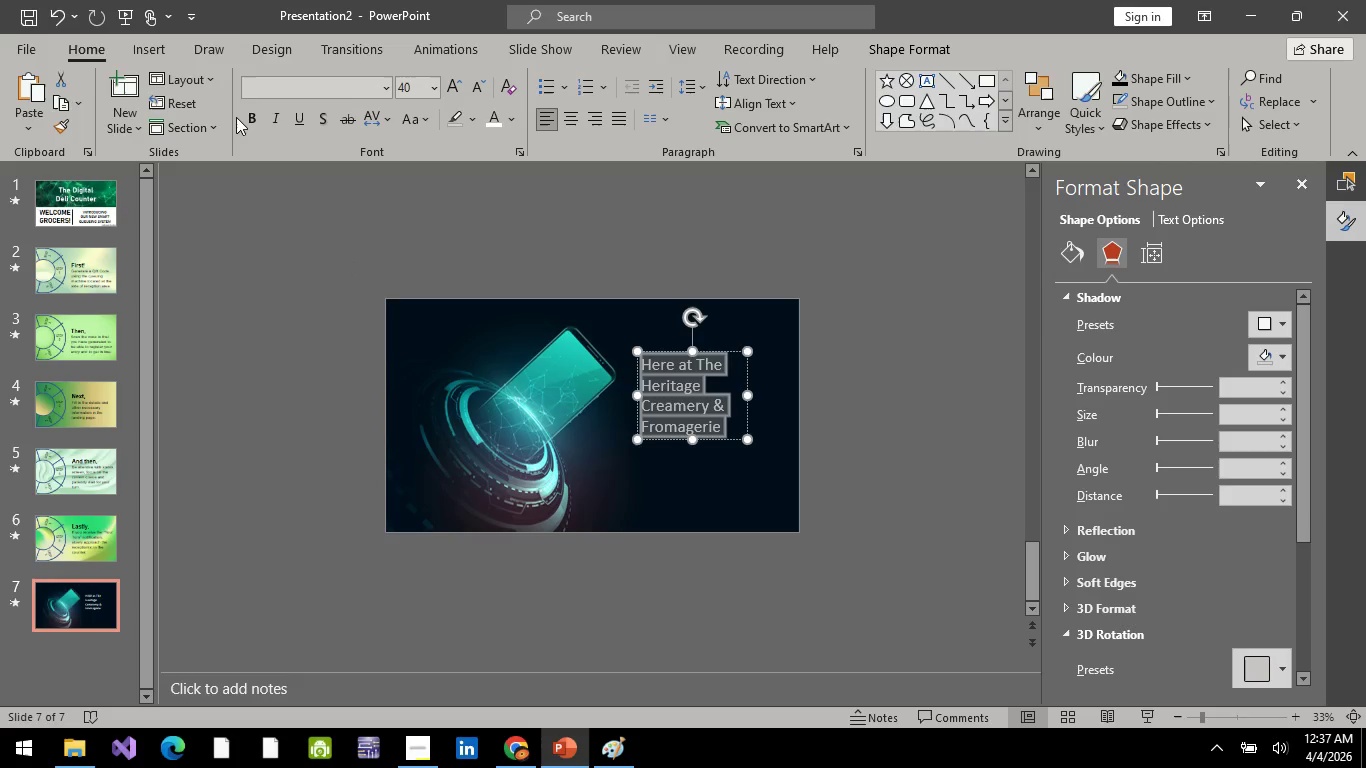 
left_click([246, 115])
 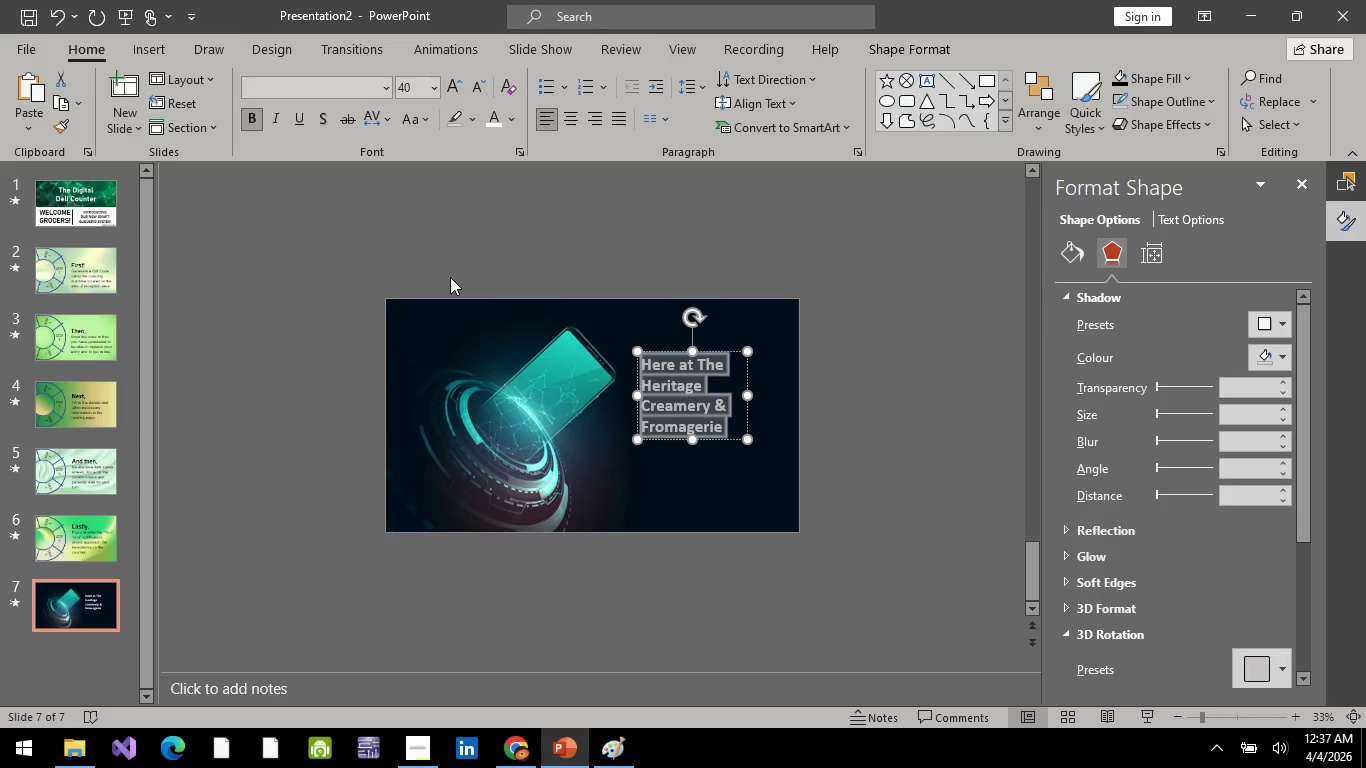 
key(ArrowRight)
 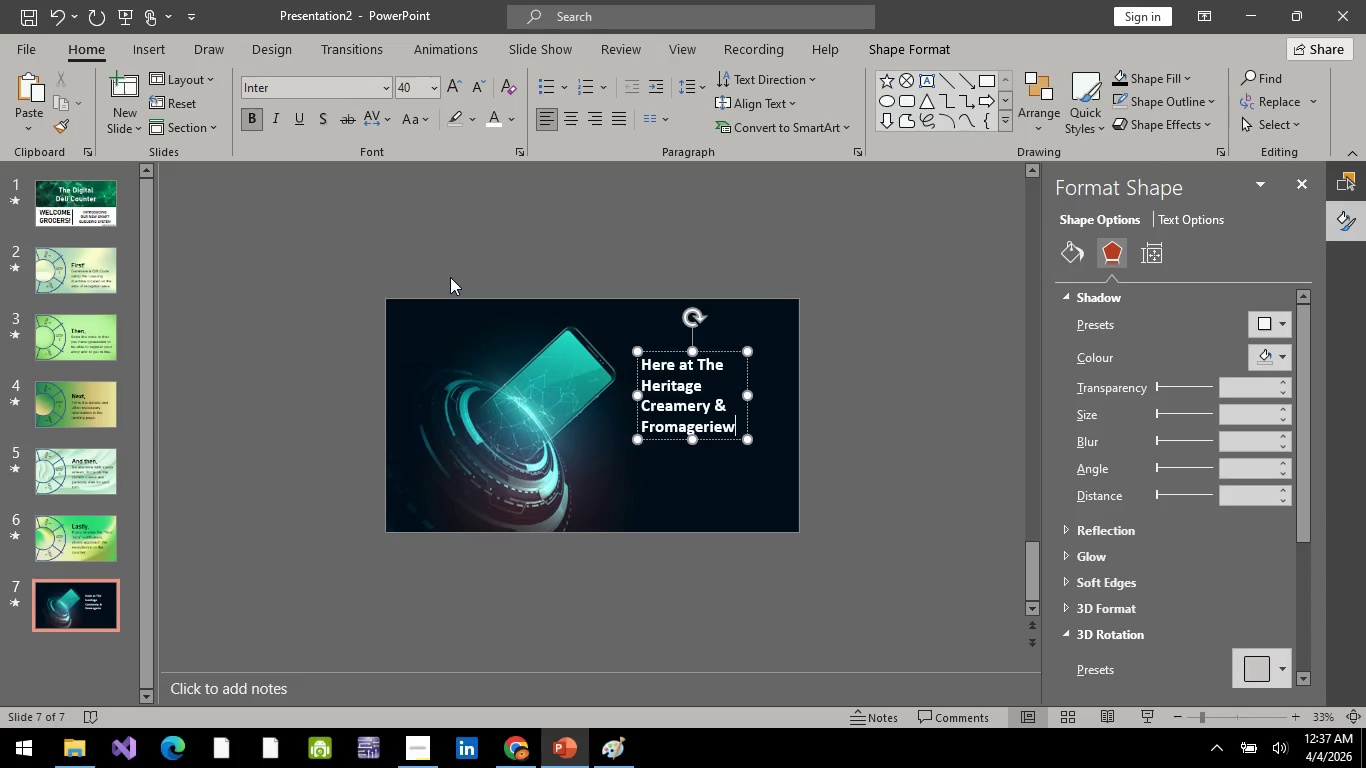 
type(w)
key(Backspace)
type( we are continously innovatong for your sake)
 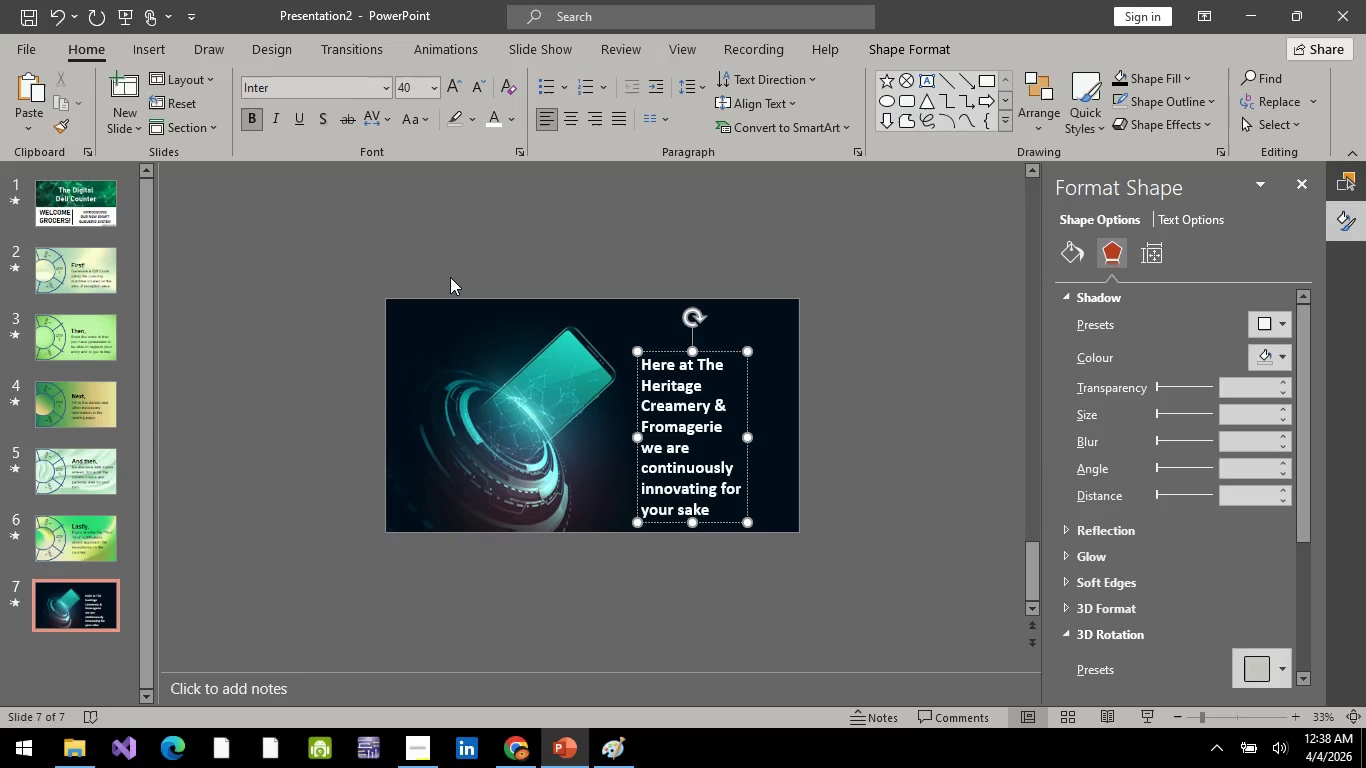 
key(Control+A)
 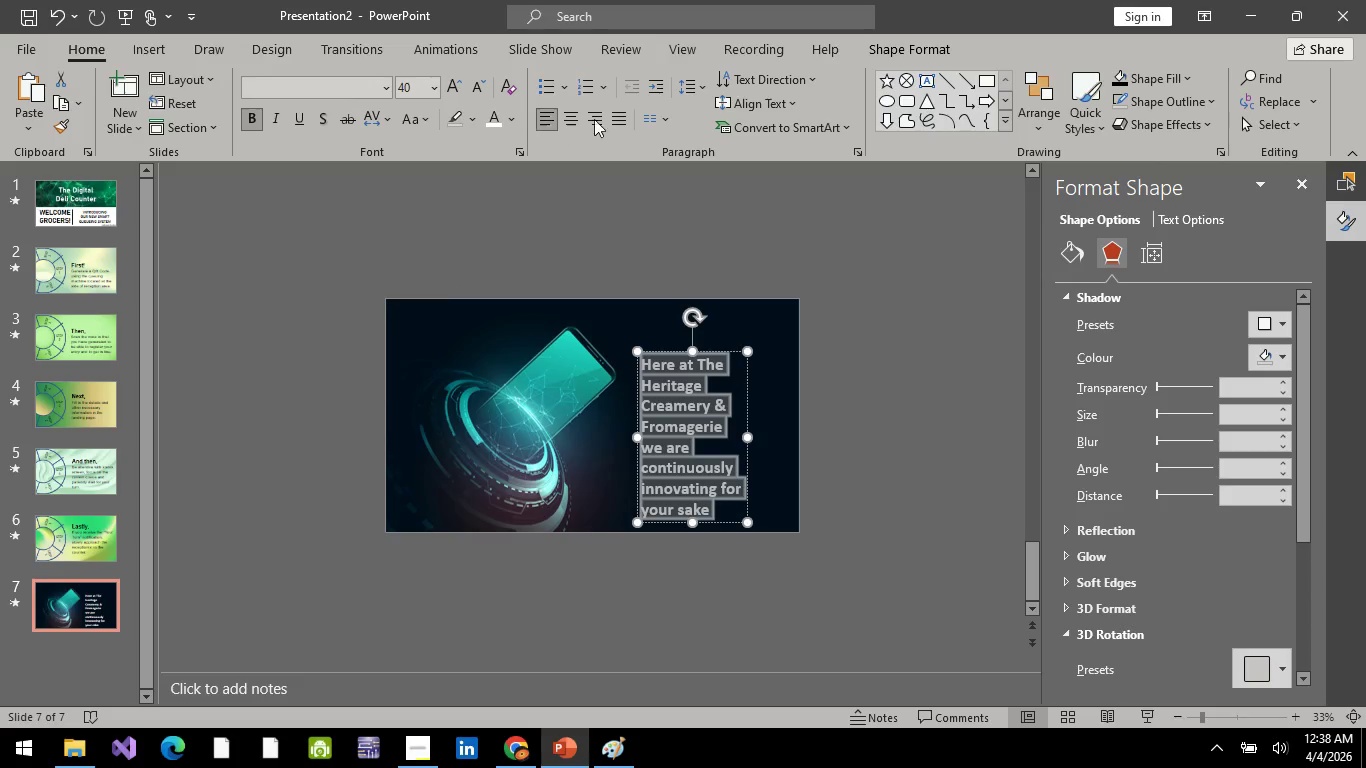 
left_click([617, 126])
 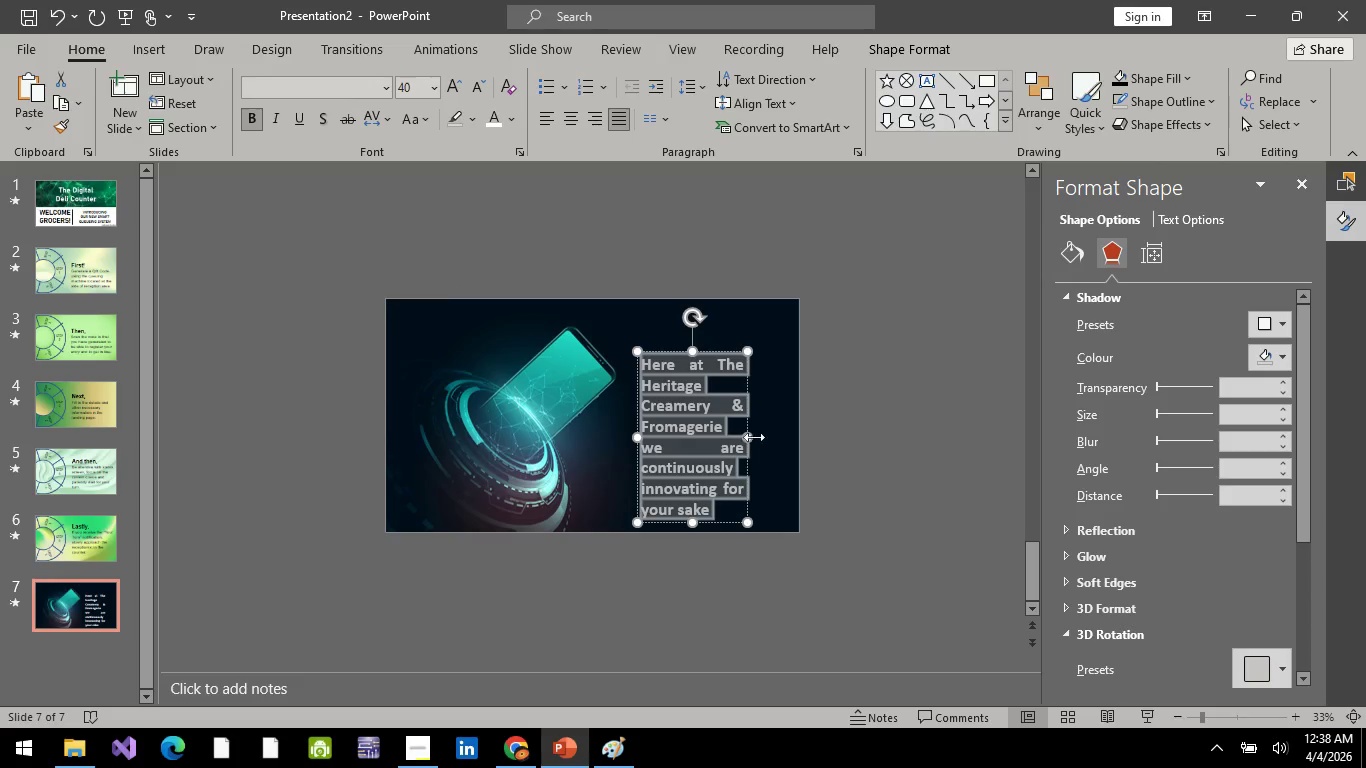 
left_click_drag(start_coordinate=[747, 438], to_coordinate=[781, 447])
 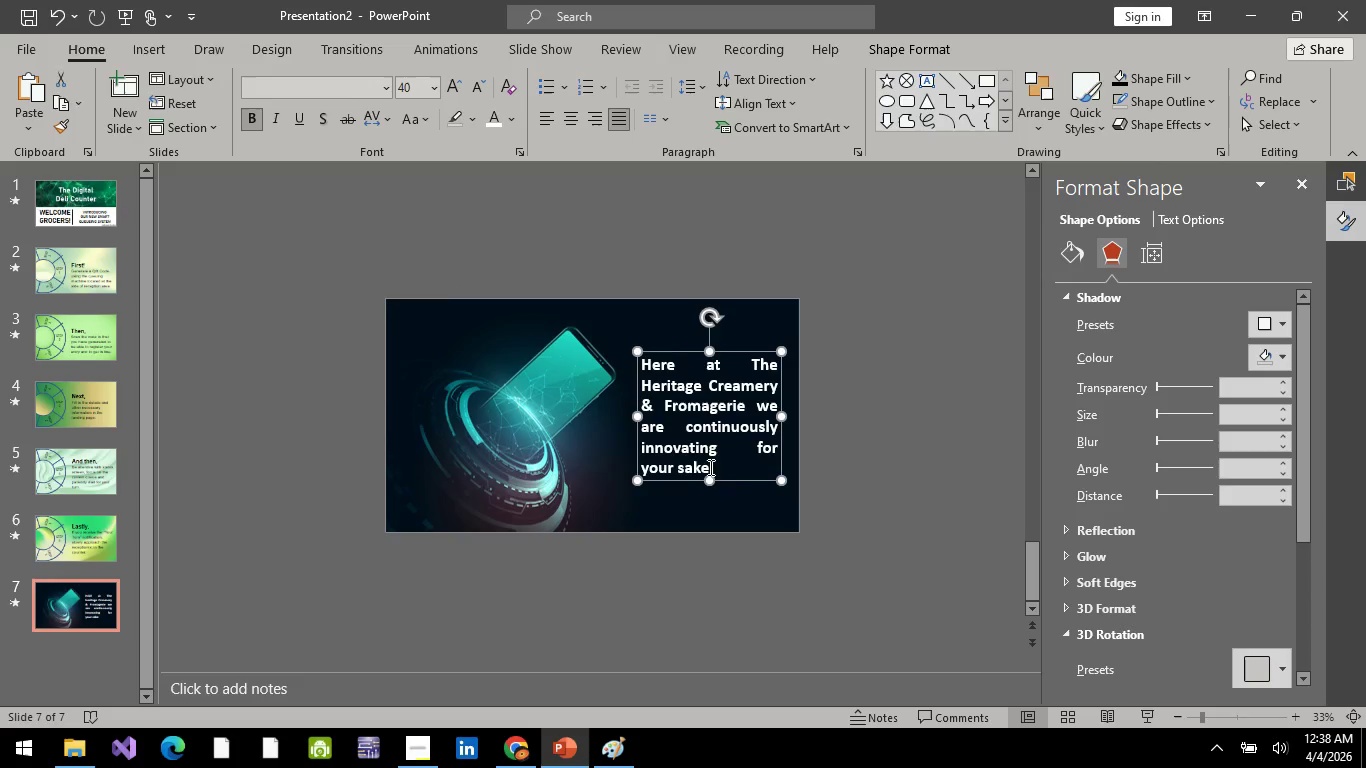 
left_click([709, 467])
 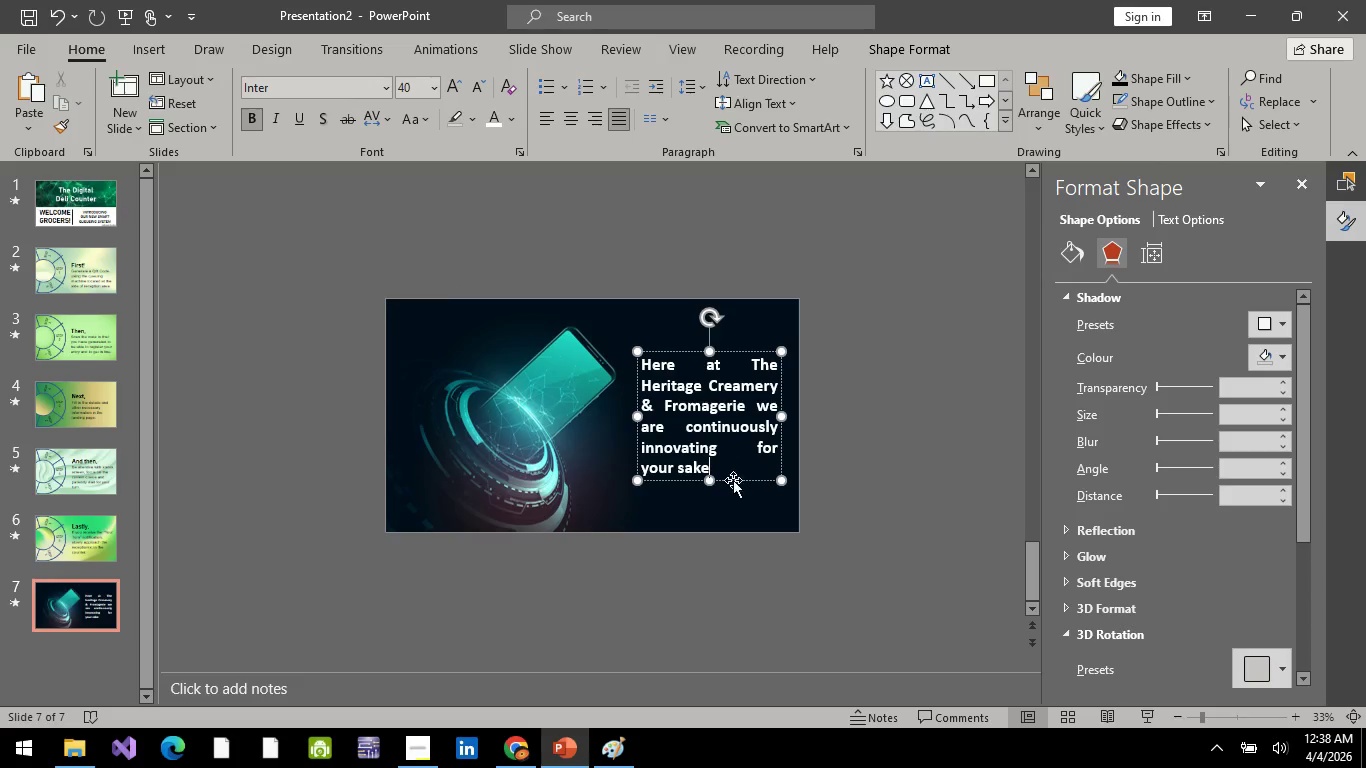 
hold_key(key=ControlLeft, duration=1.02)
 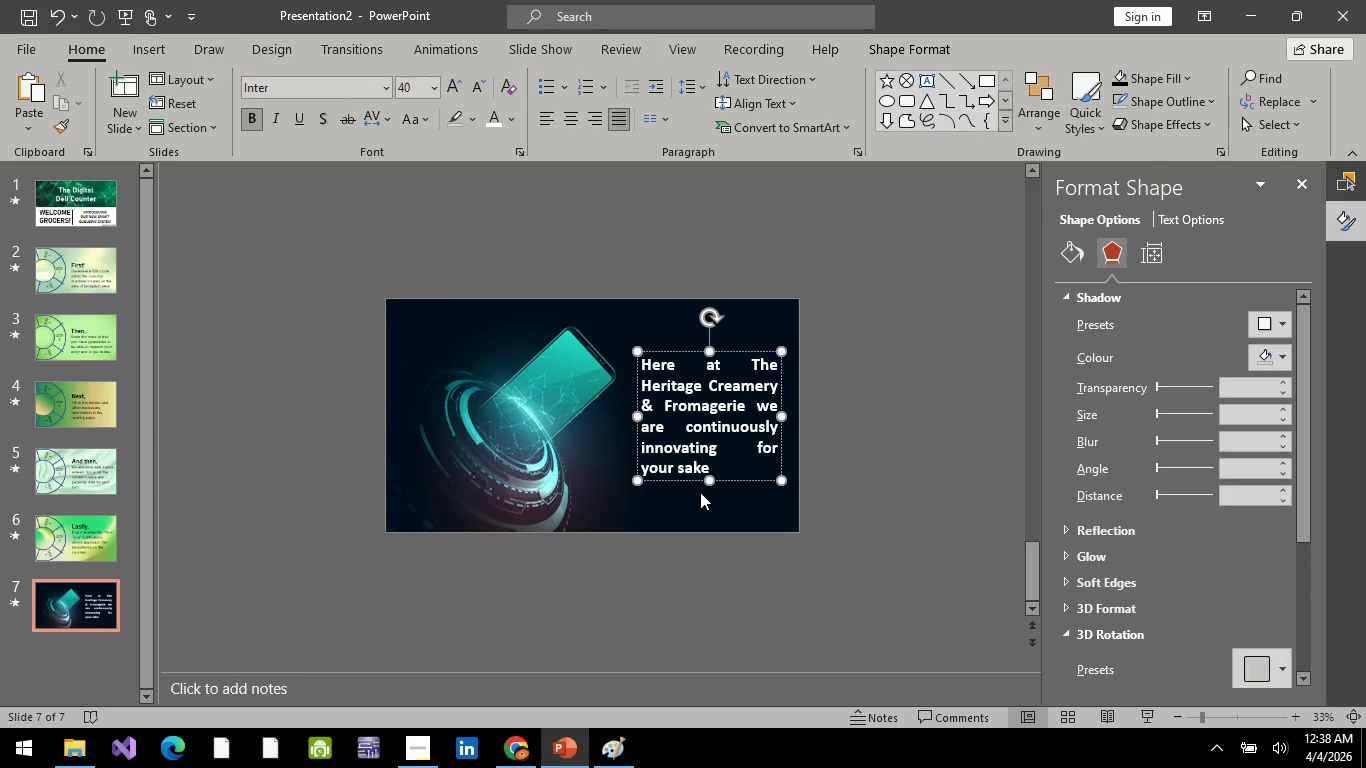 
key(Period)
 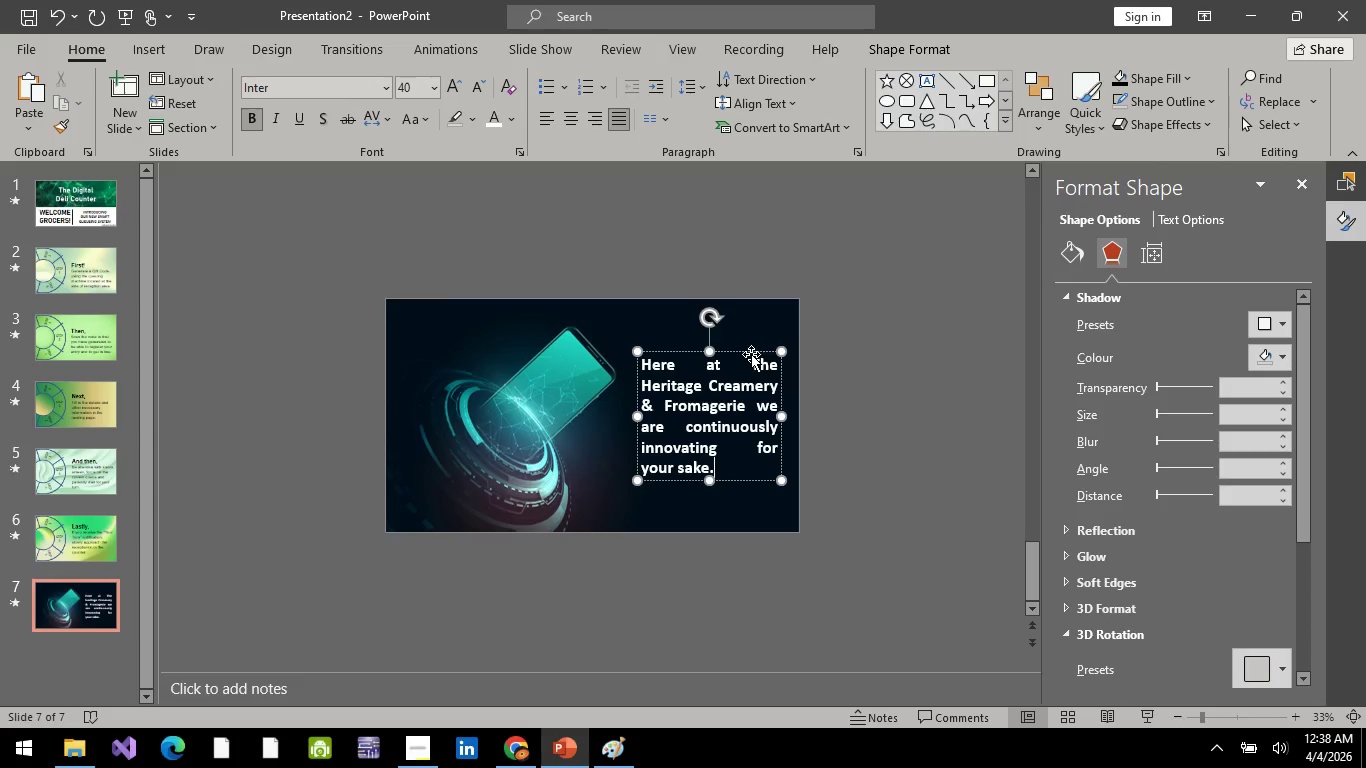 
left_click_drag(start_coordinate=[750, 353], to_coordinate=[738, 354])
 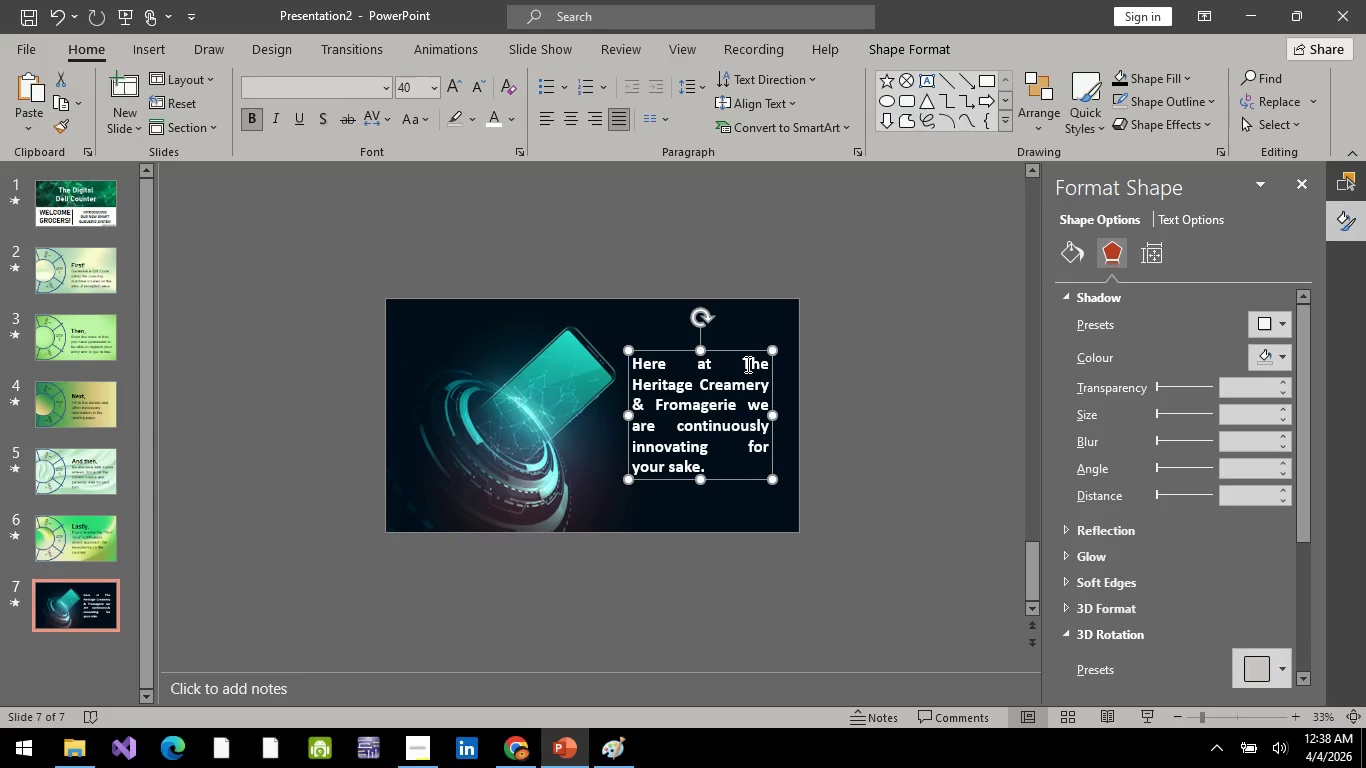 
left_click([746, 364])
 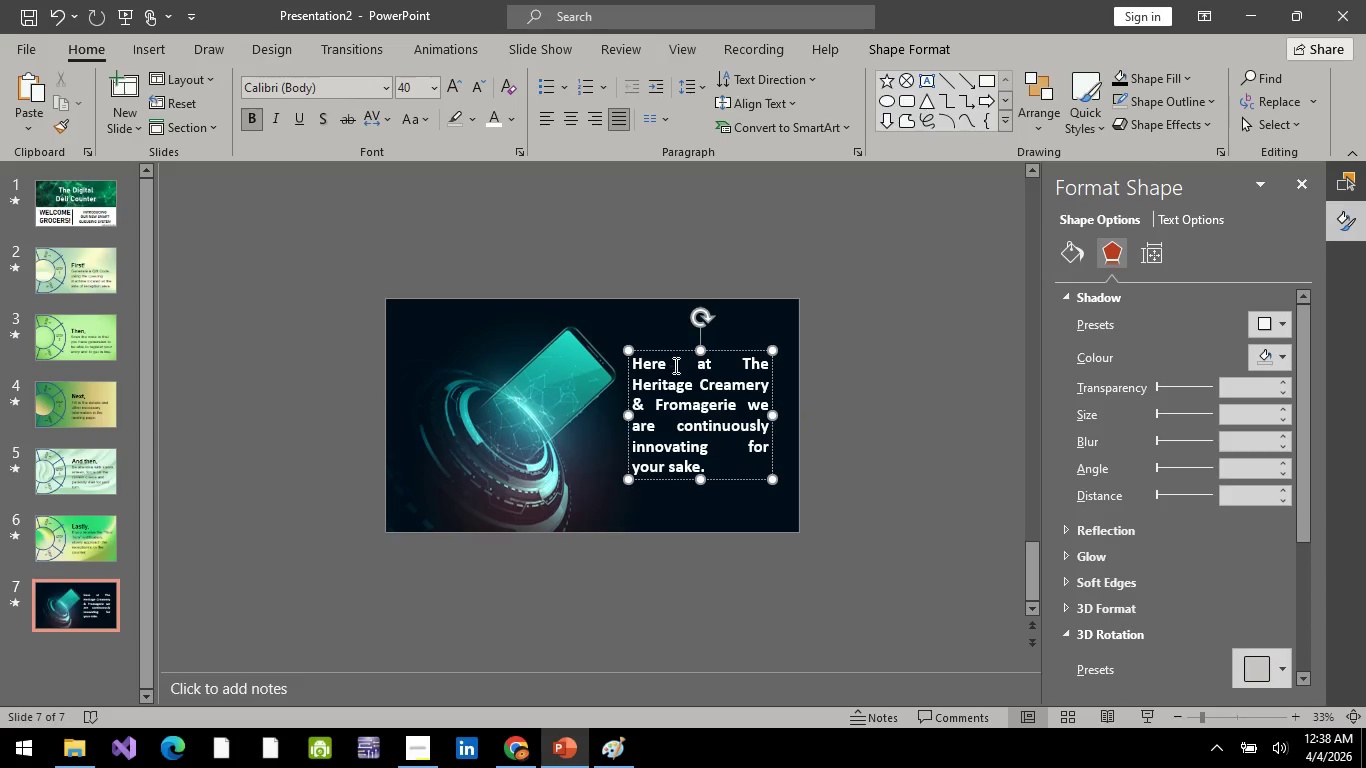 
left_click([960, 432])
 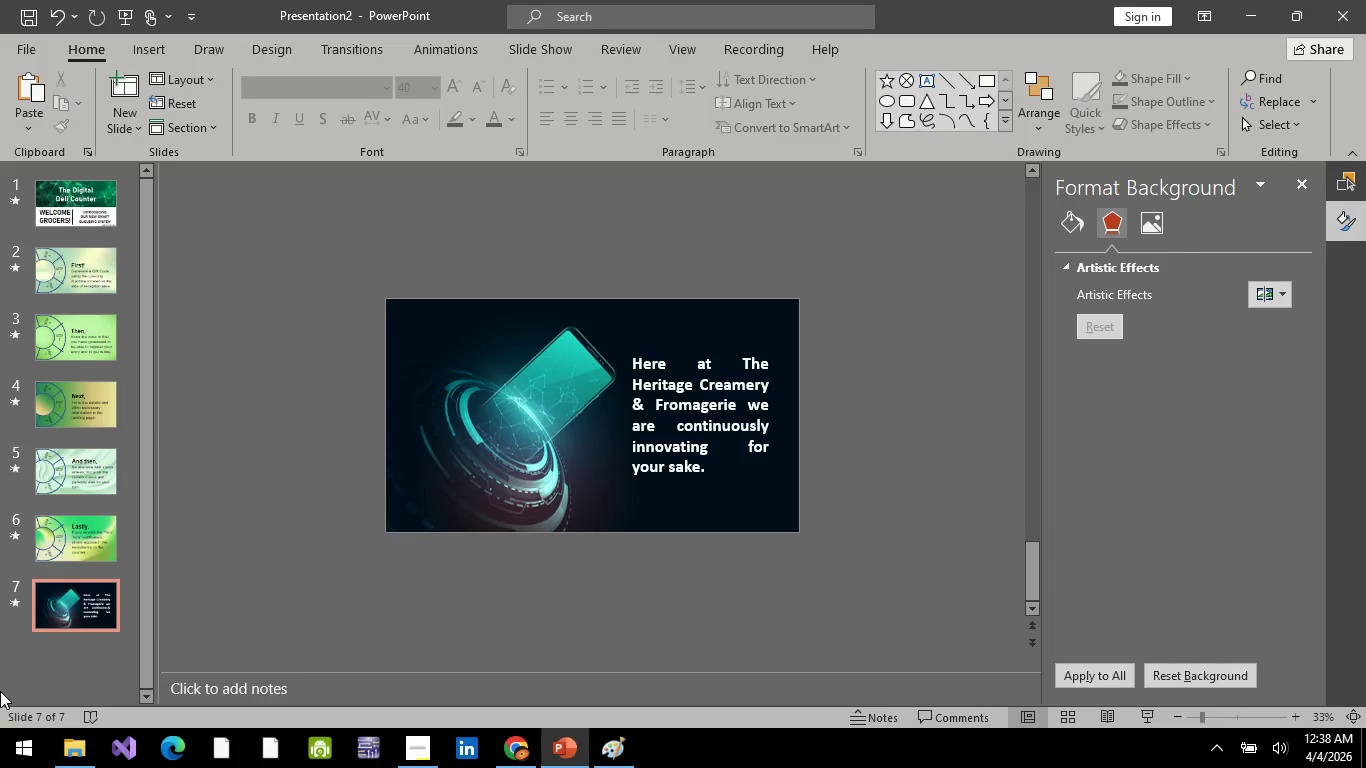 
wait(19.53)
 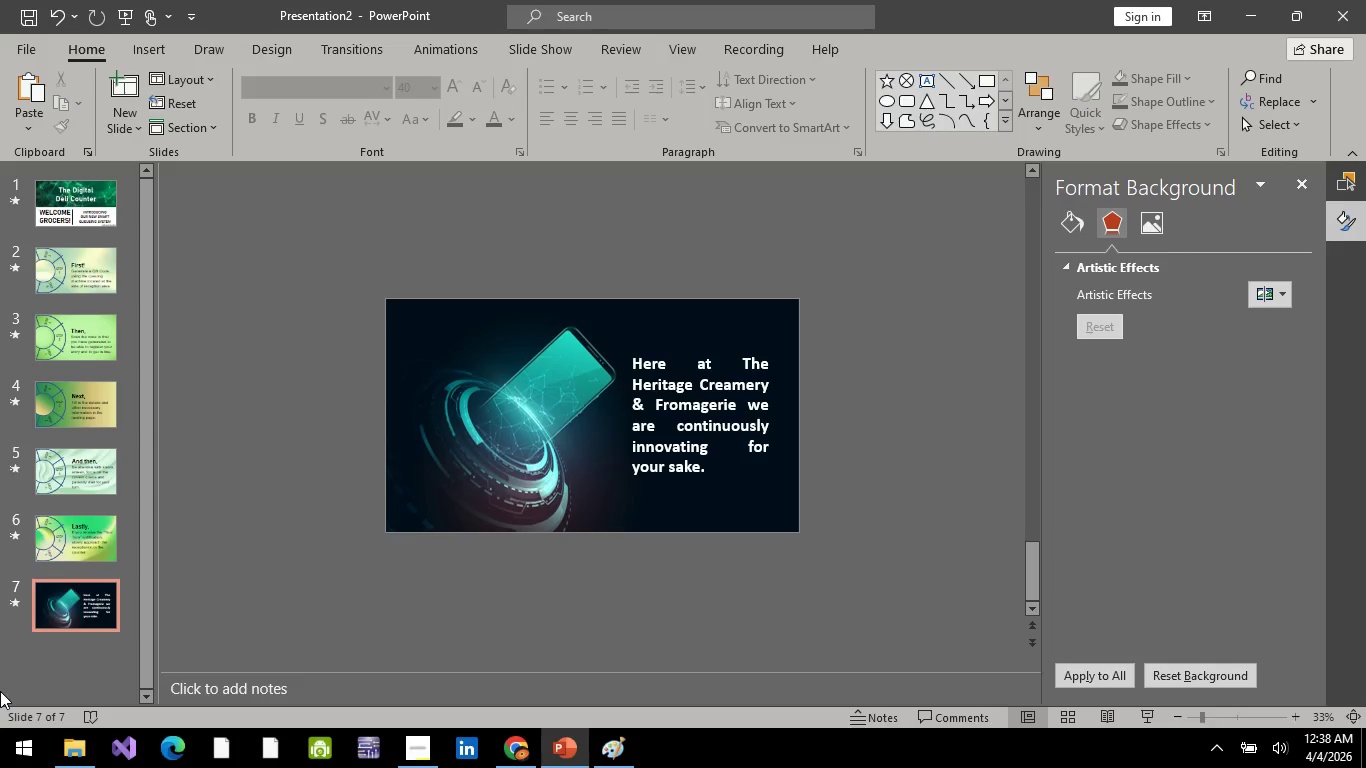 
right_click([71, 598])
 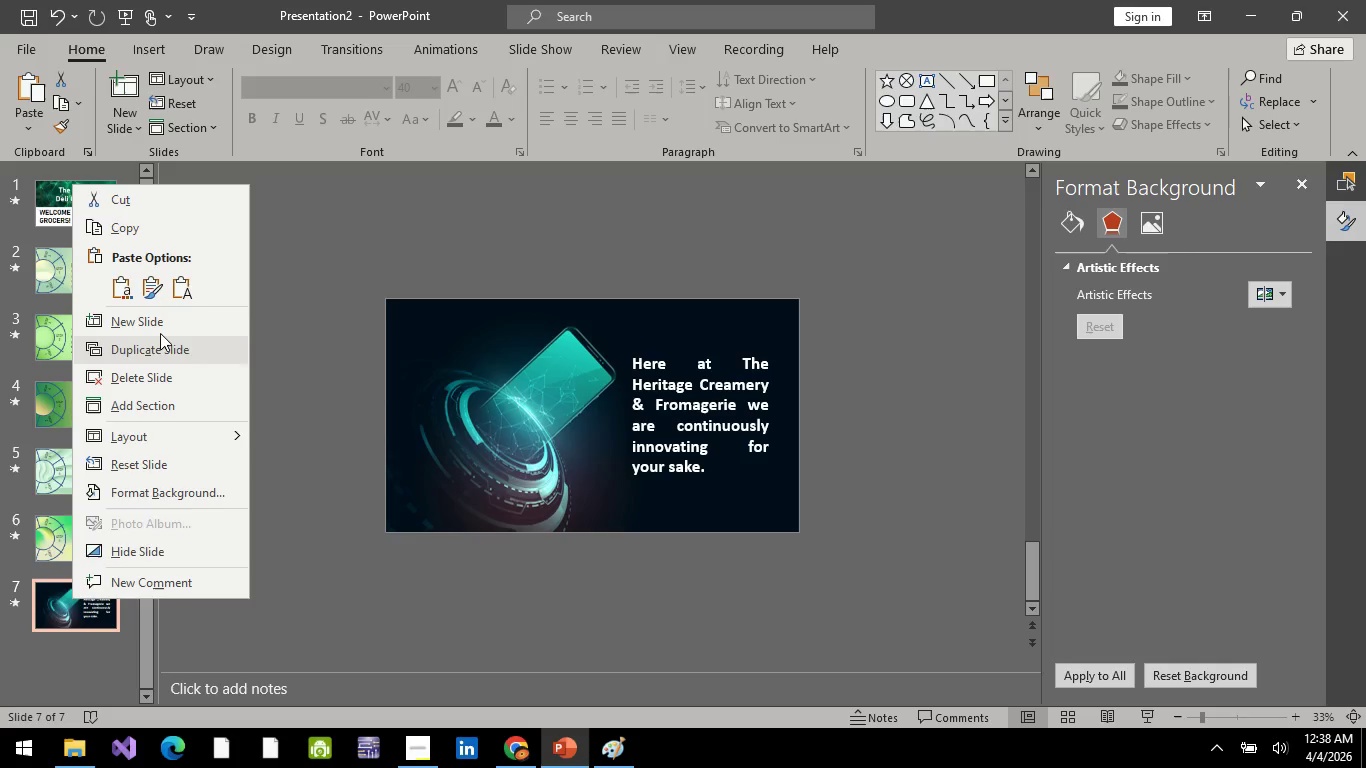 
left_click([161, 328])
 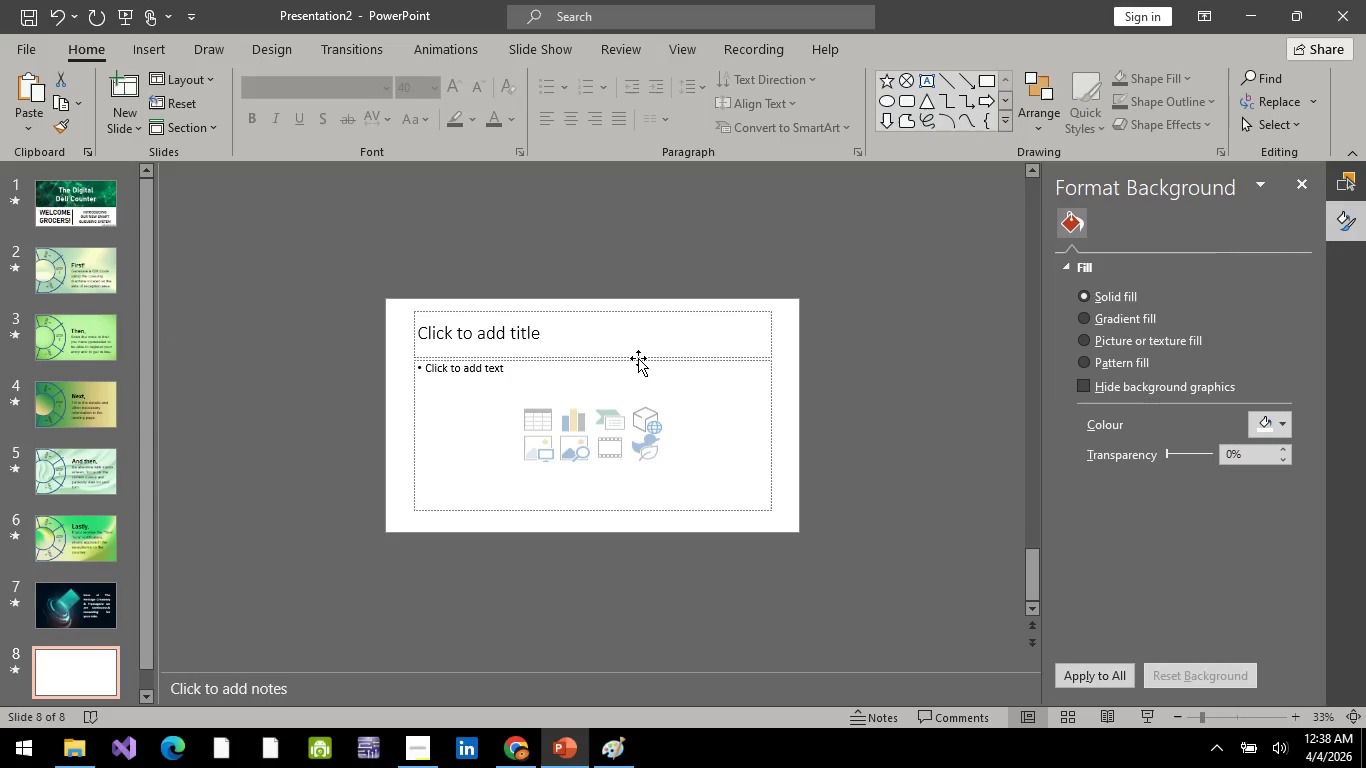 
left_click([638, 358])
 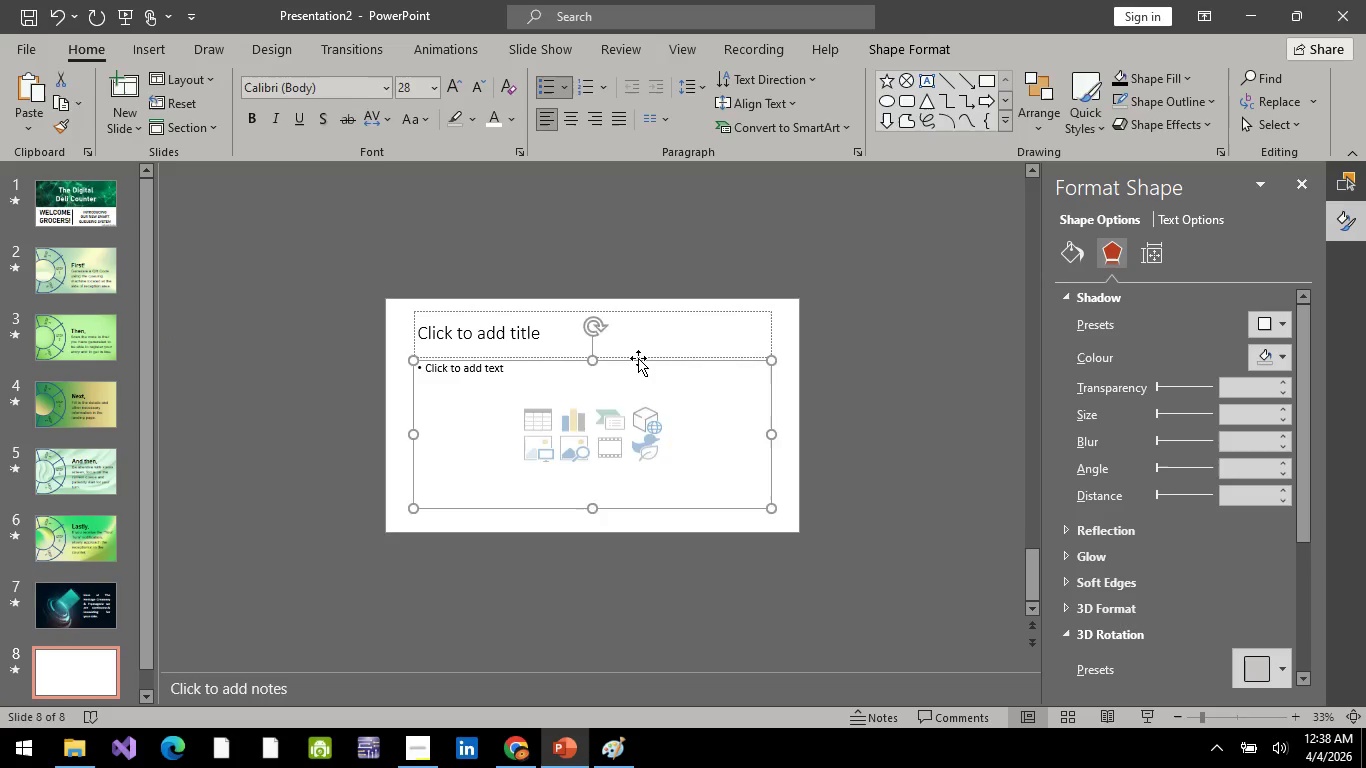 
key(Delete)
 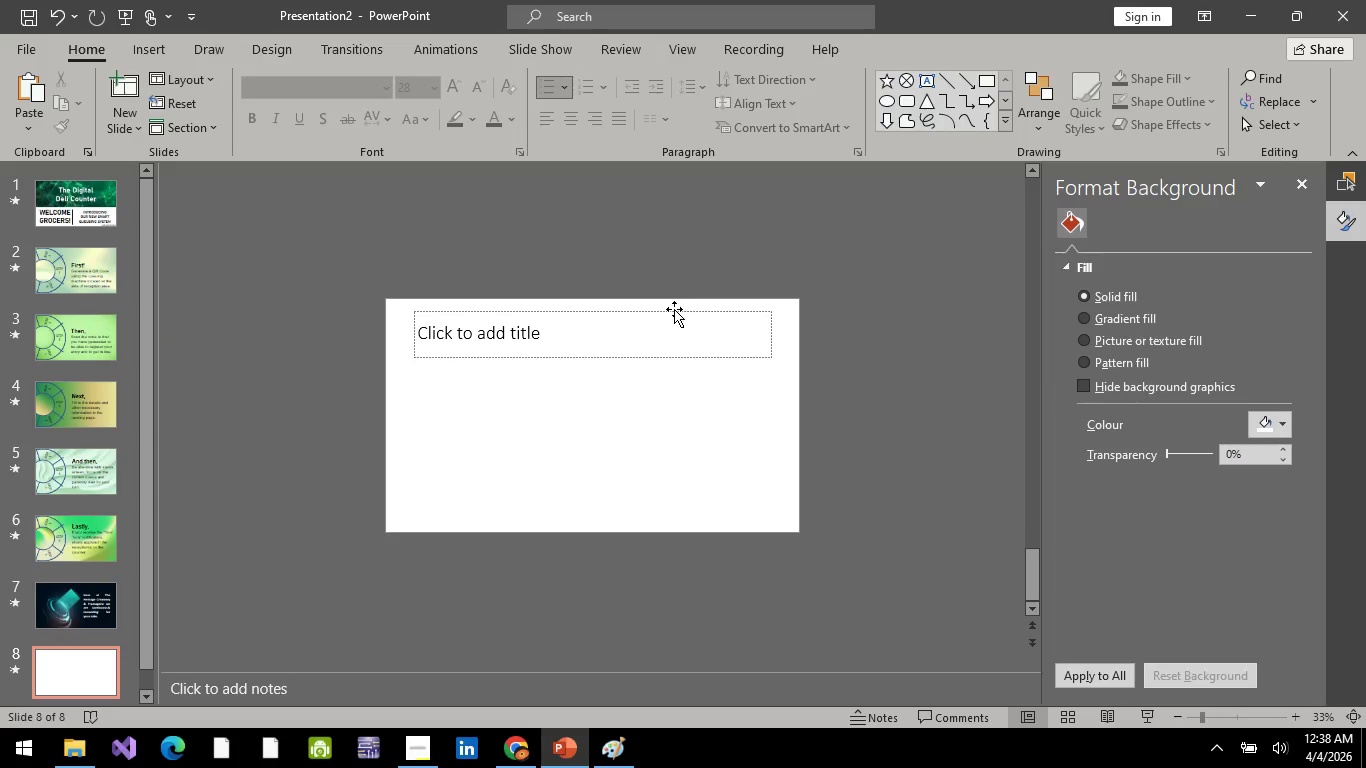 
left_click([673, 310])
 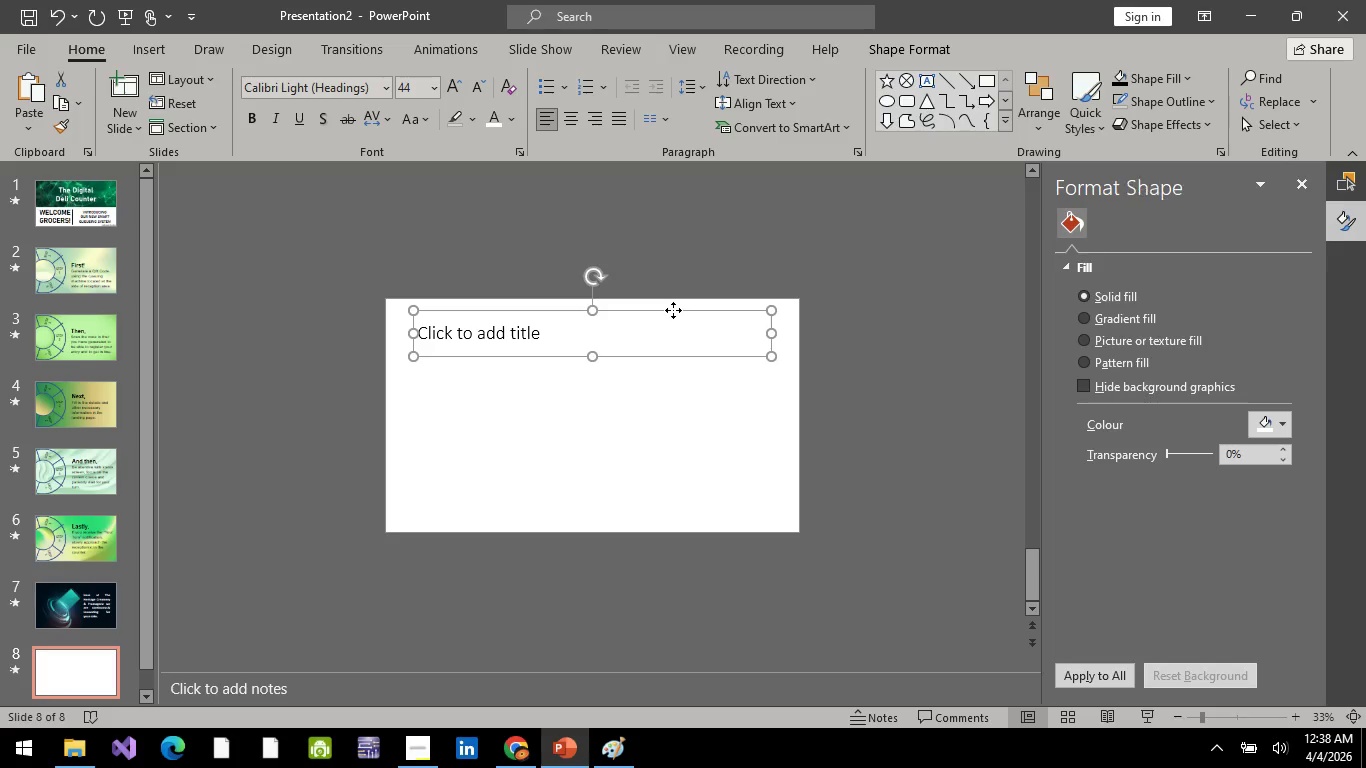 
key(Delete)